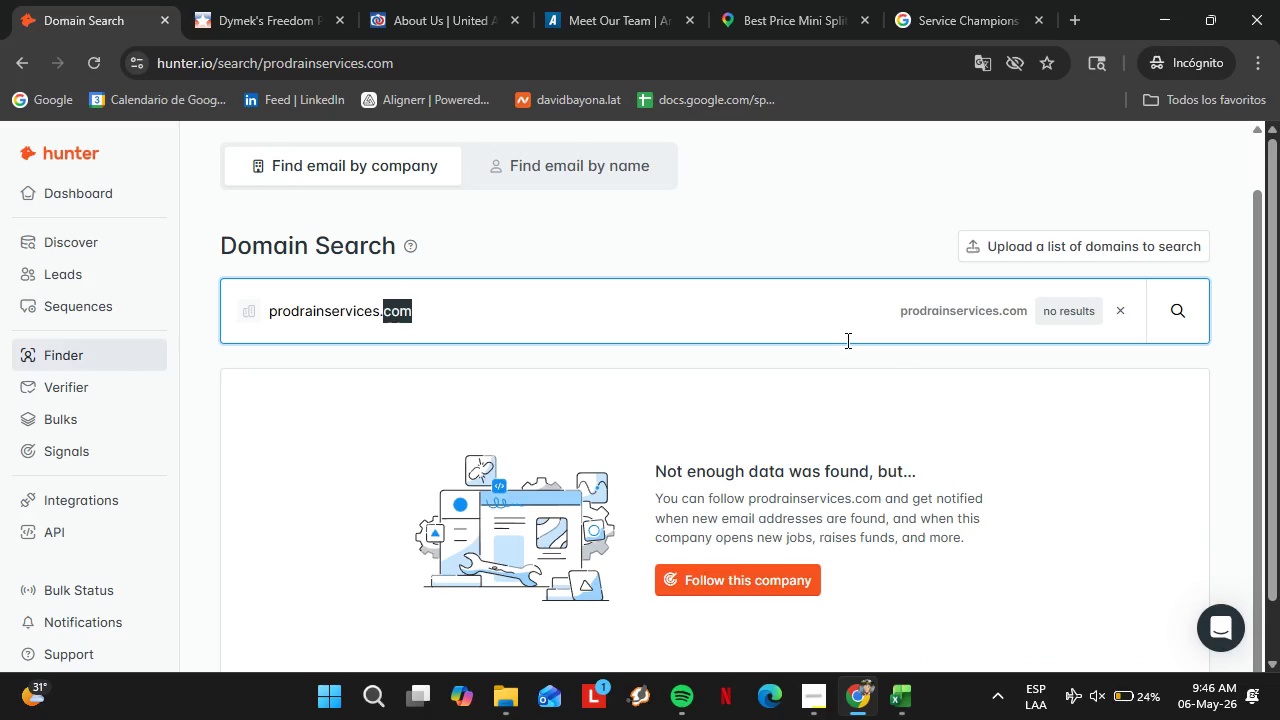 
wait(7.59)
 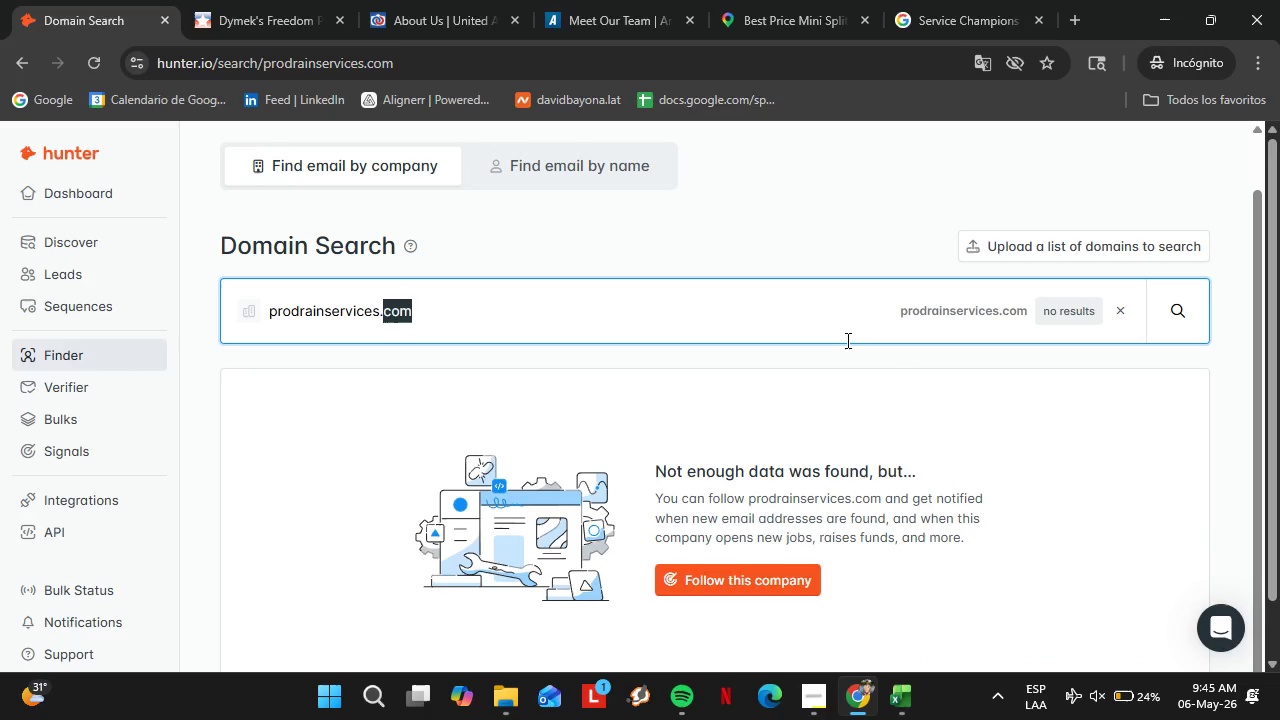 
key(Backspace)
 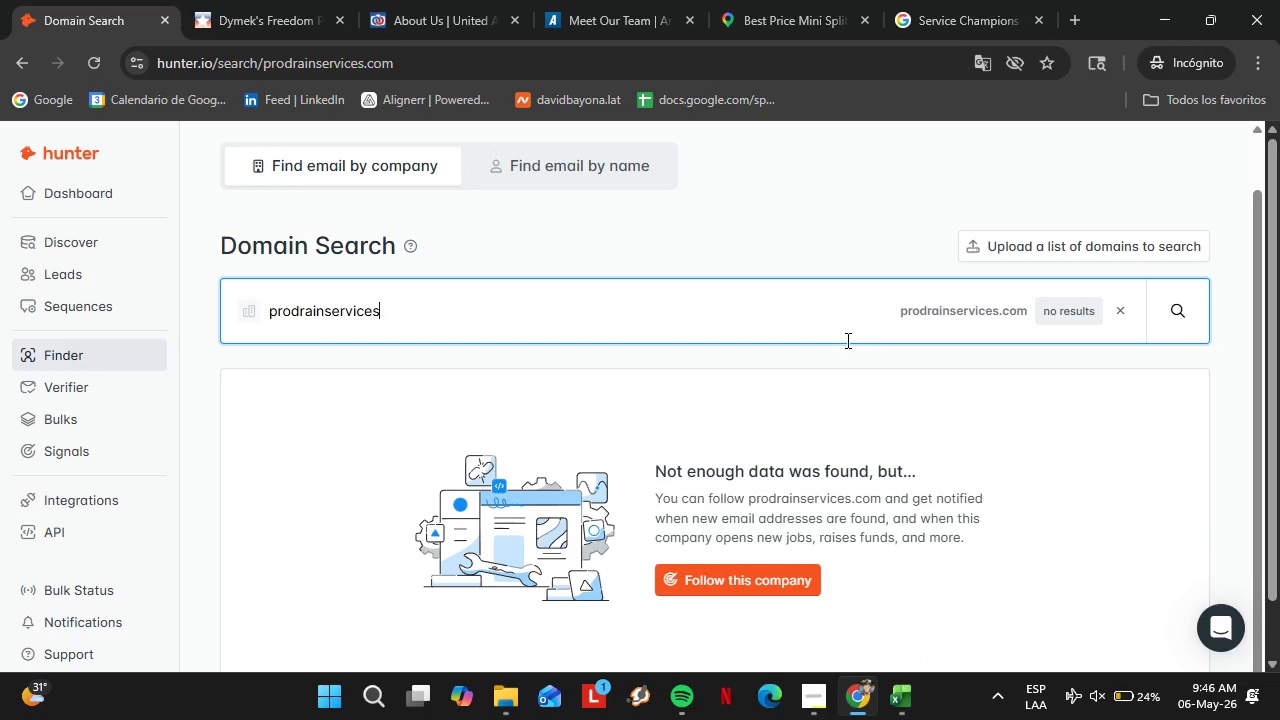 
key(Backspace)
 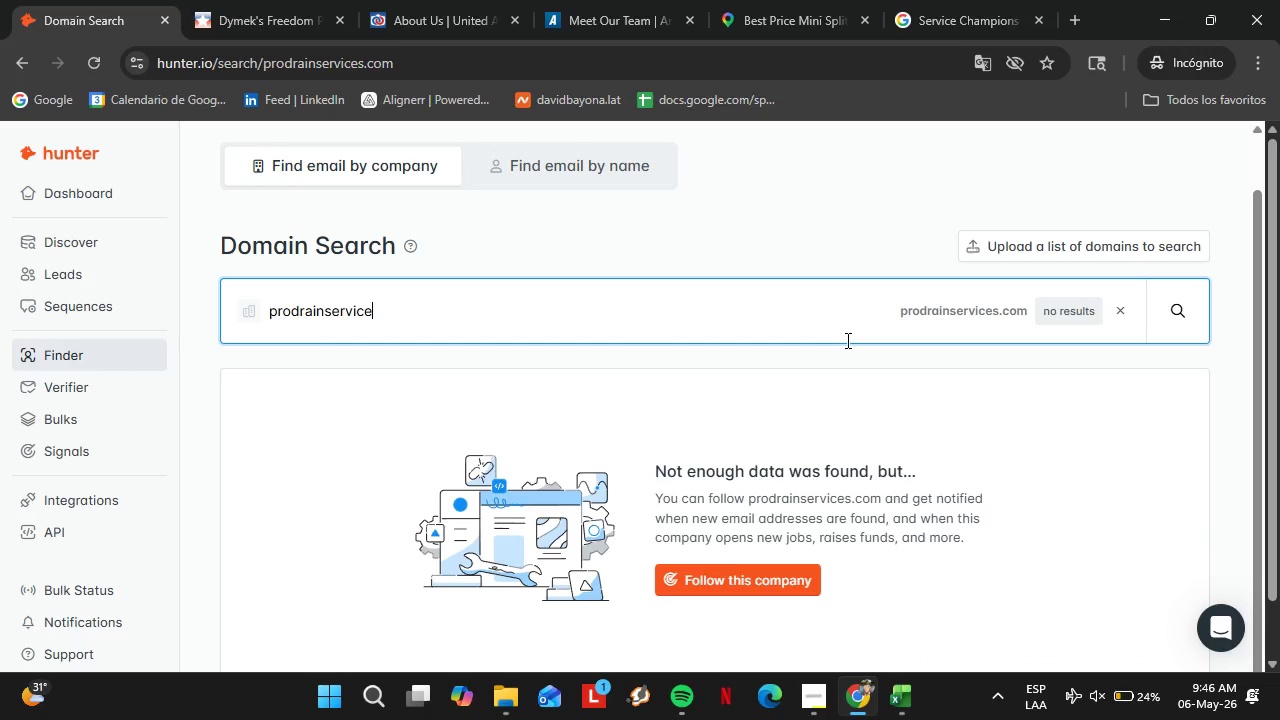 
key(Backspace)
 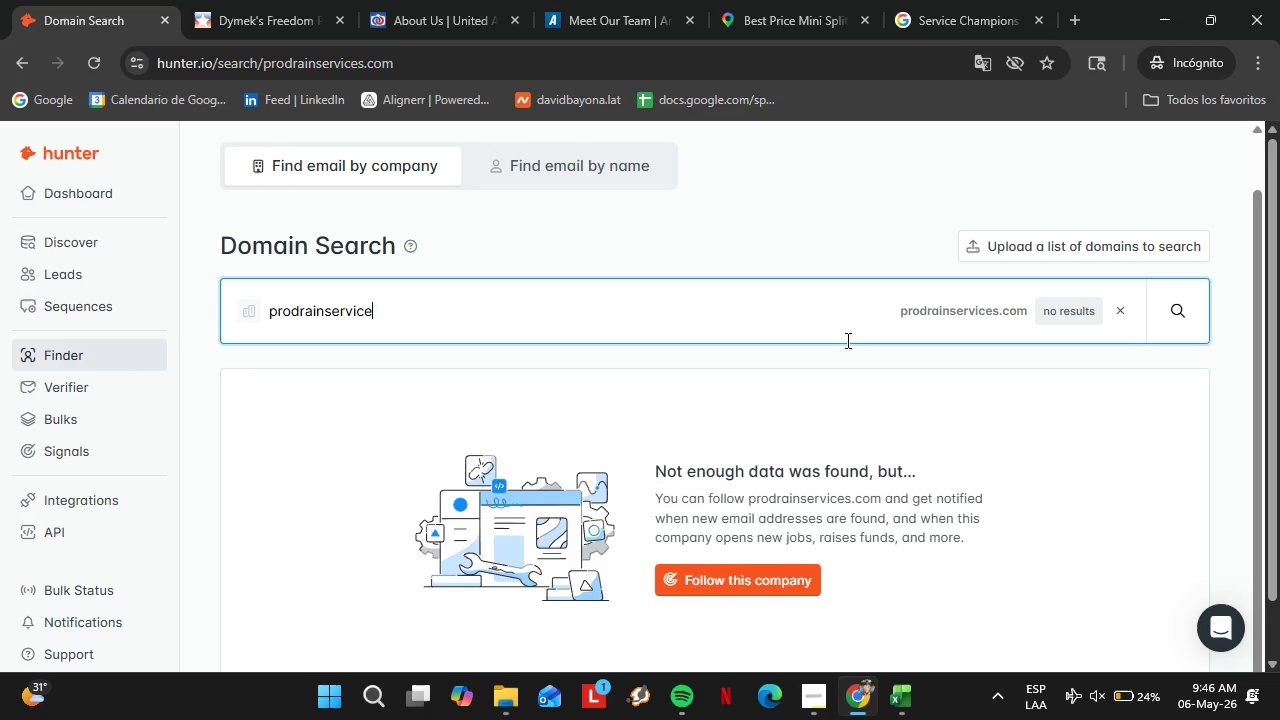 
wait(7.83)
 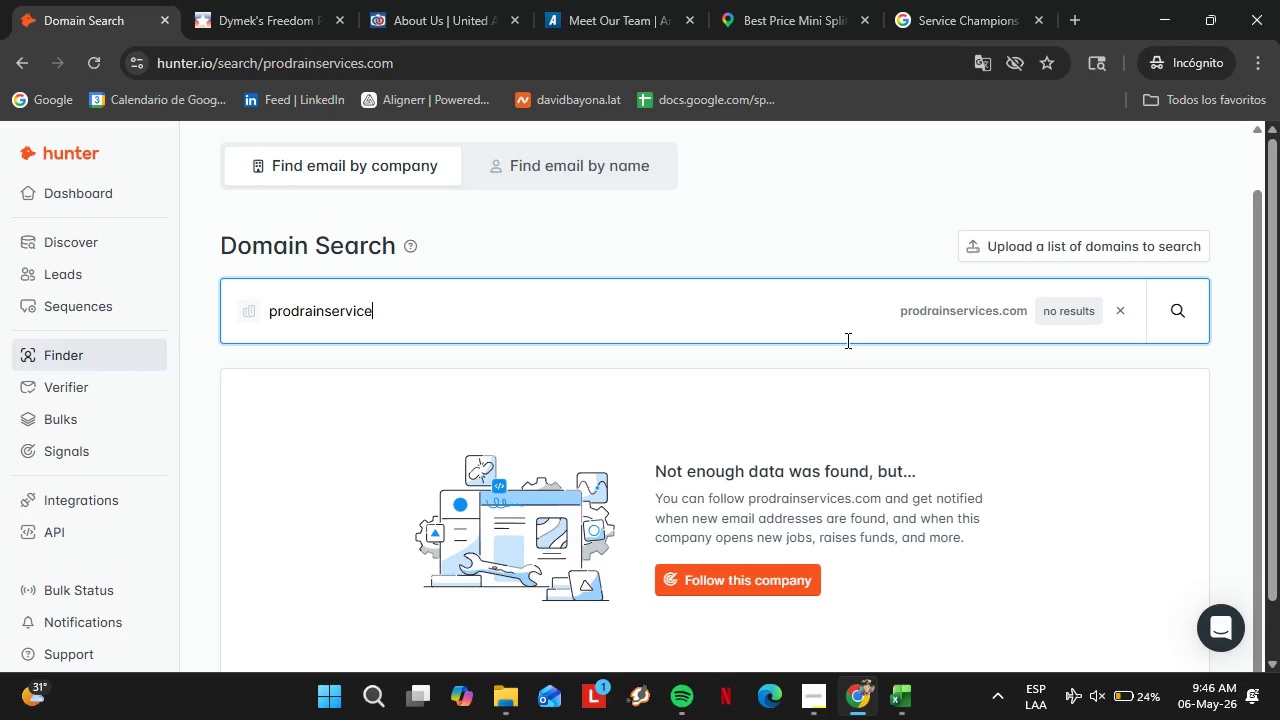 
hold_key(key=Backspace, duration=1.22)
 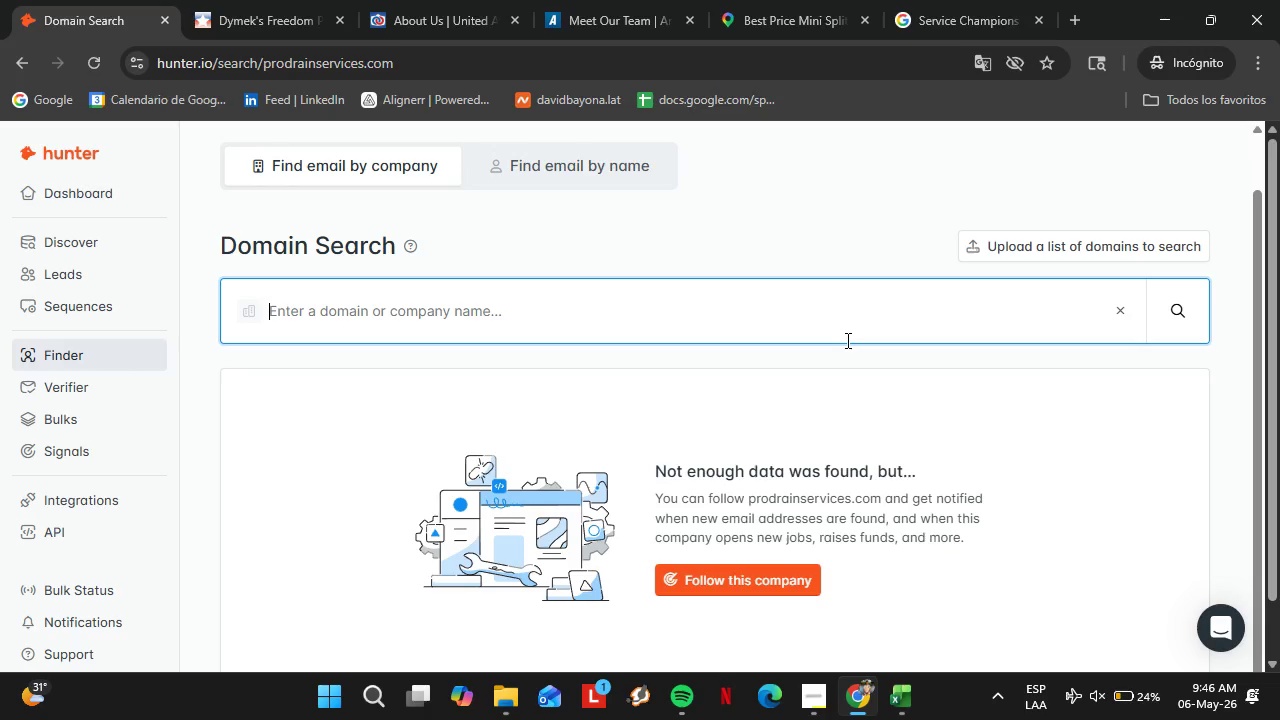 
type(flowmastersplumbing.com)
 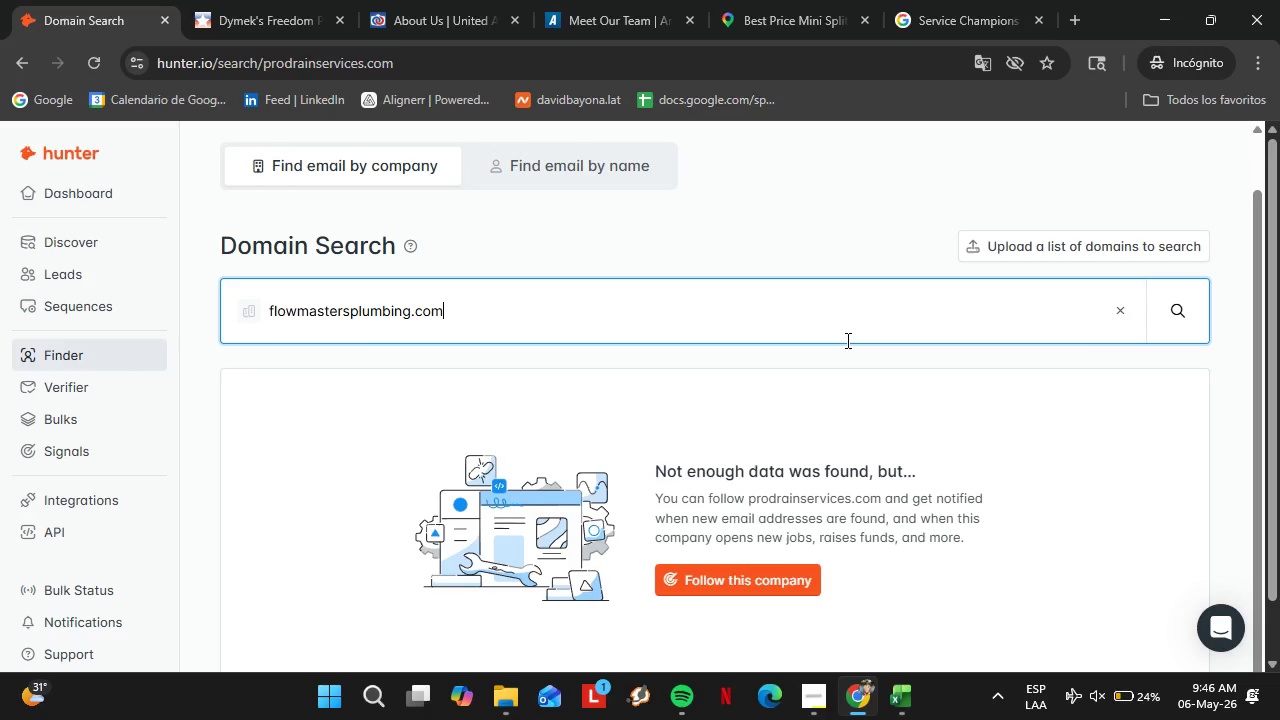 
key(Enter)
 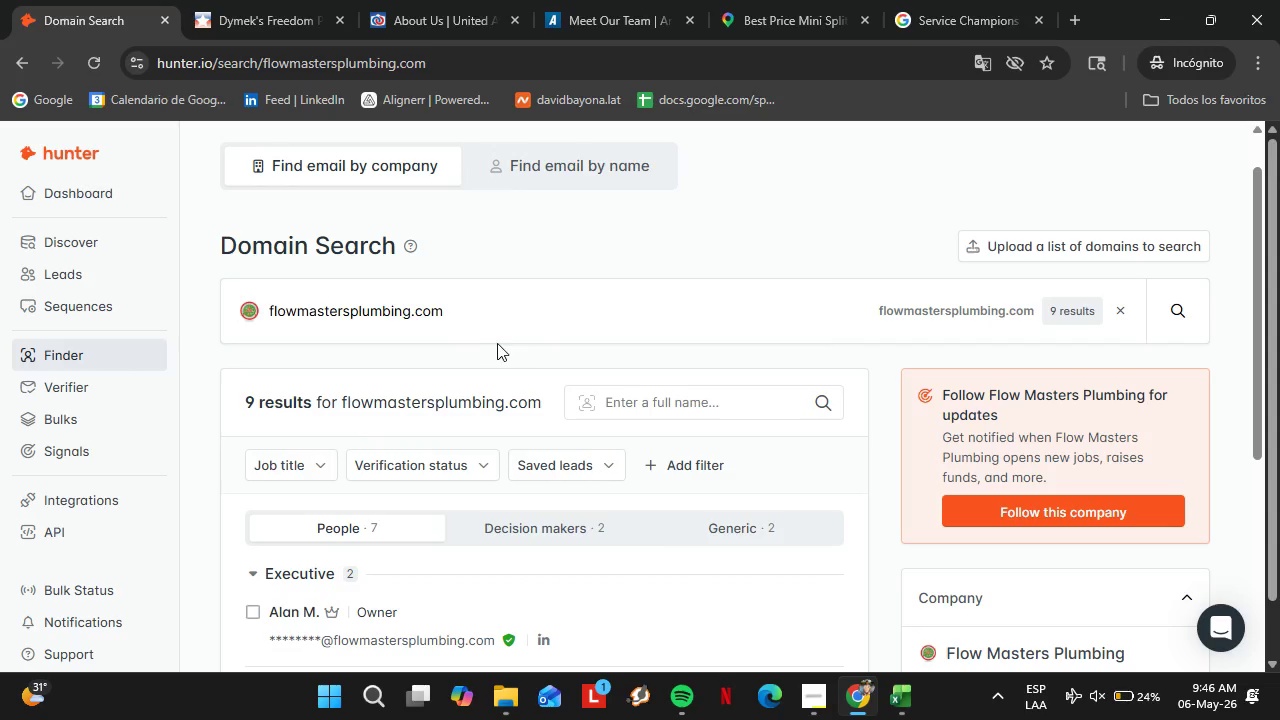 
scroll: coordinate [487, 371], scroll_direction: down, amount: 3.0
 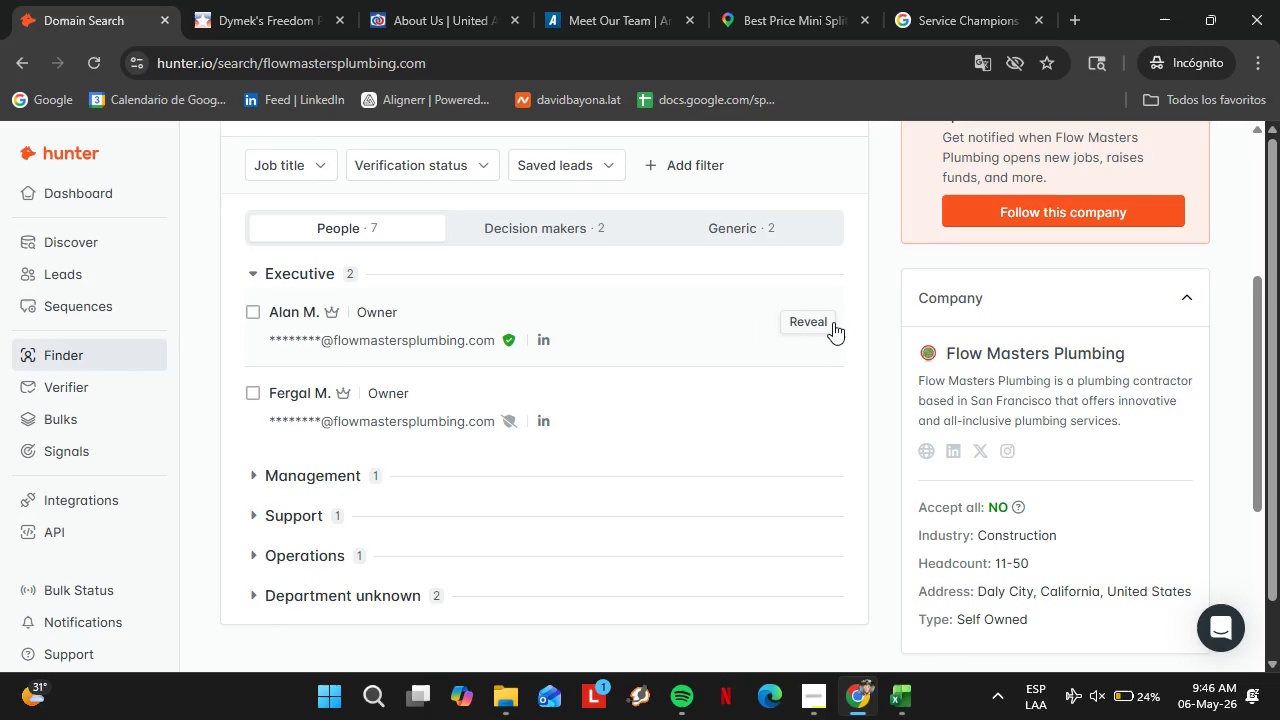 
left_click([816, 322])
 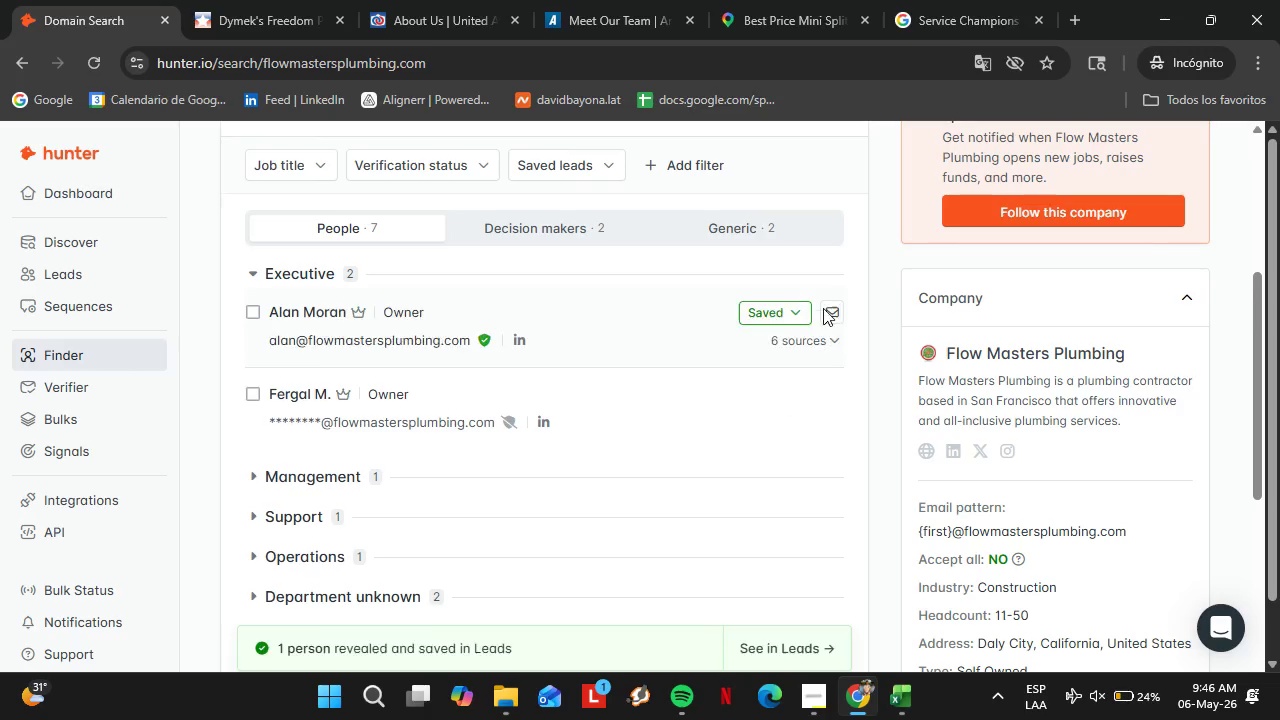 
left_click([779, 303])
 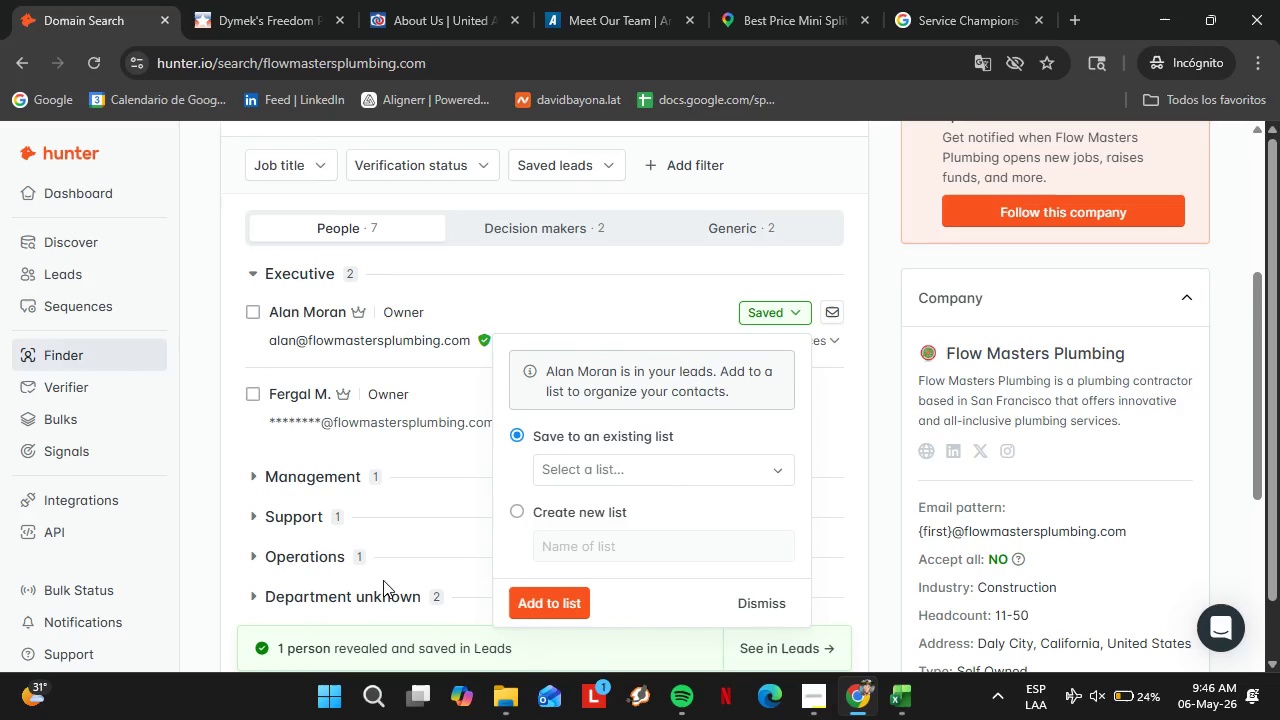 
left_click([274, 553])
 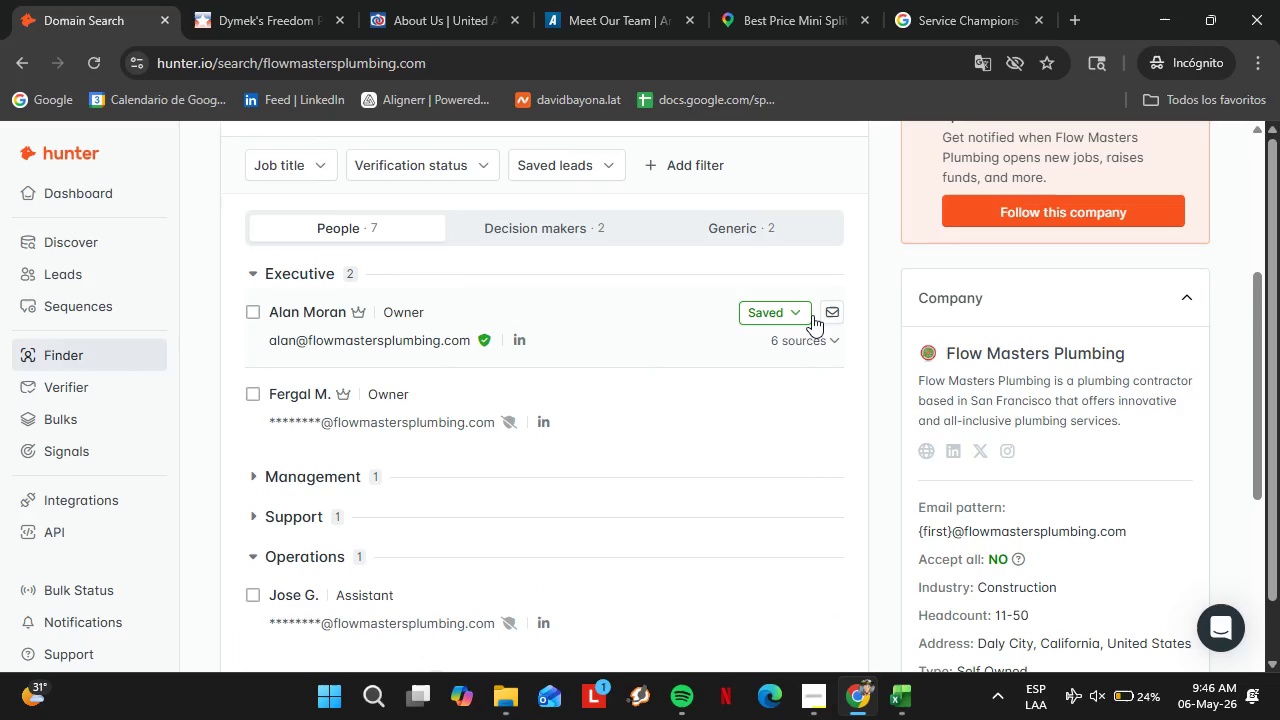 
left_click_drag(start_coordinate=[793, 302], to_coordinate=[793, 309])
 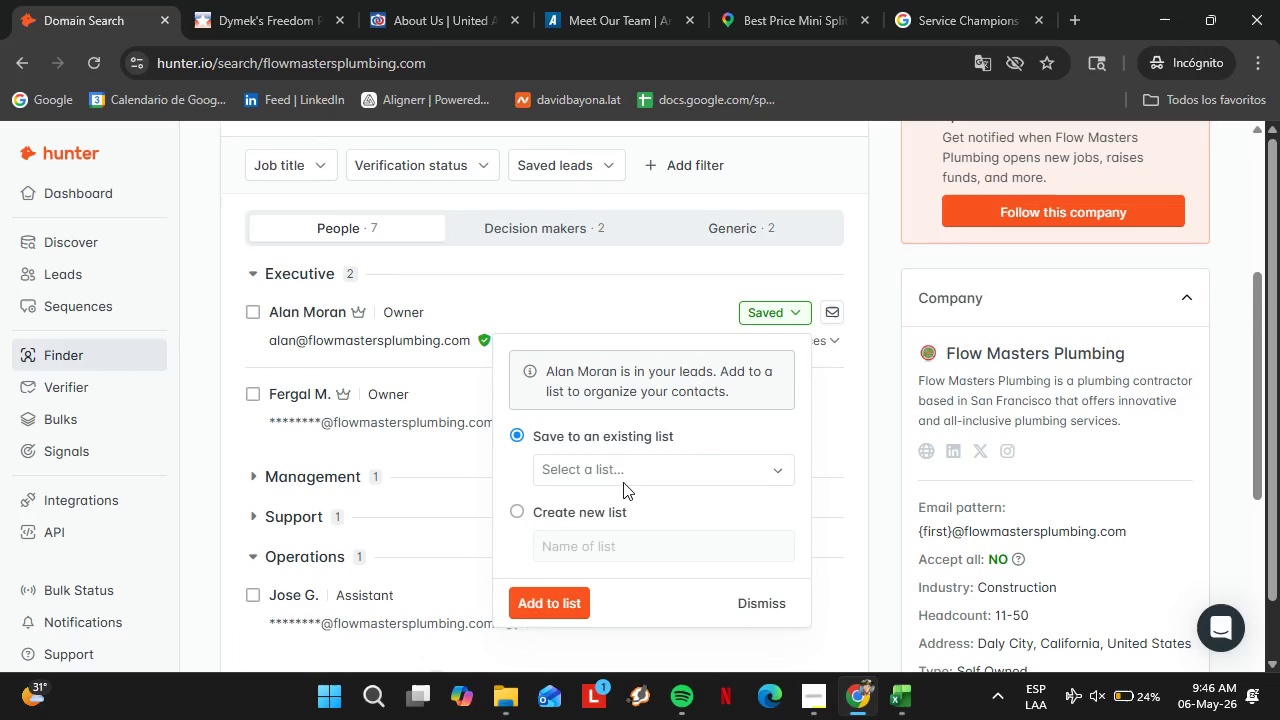 
double_click([611, 471])
 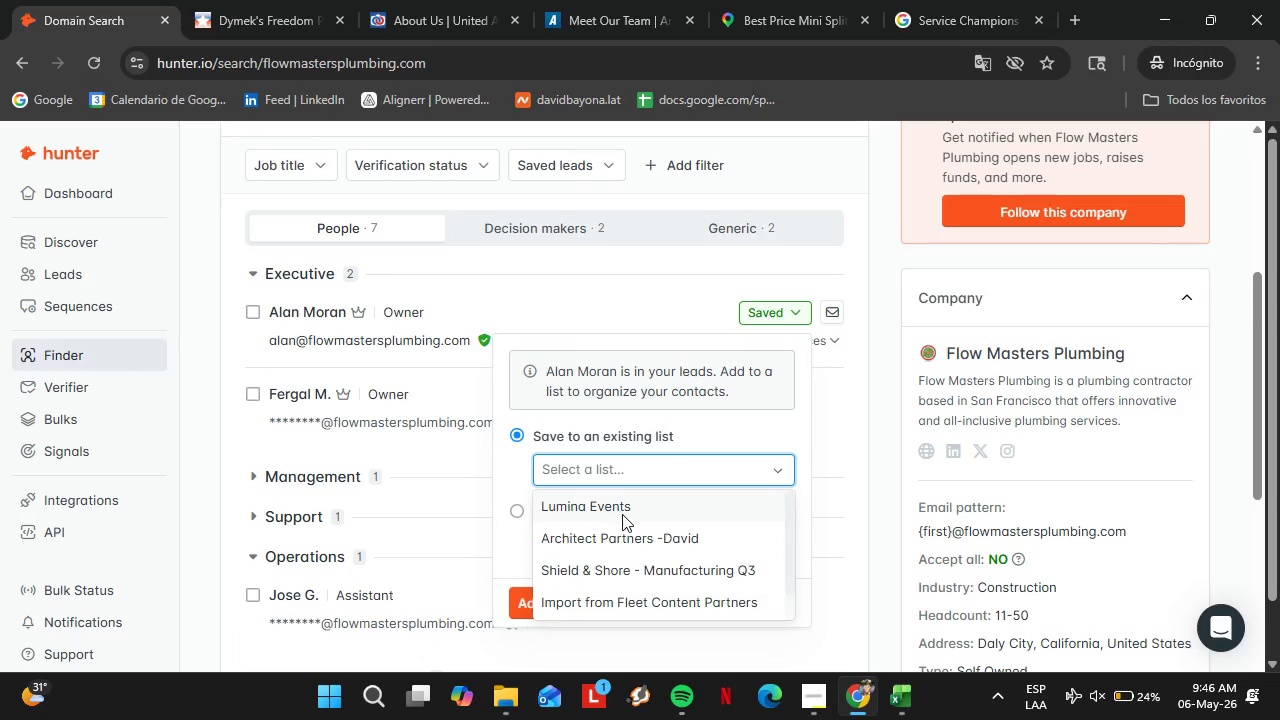 
scroll: coordinate [622, 514], scroll_direction: down, amount: 2.0
 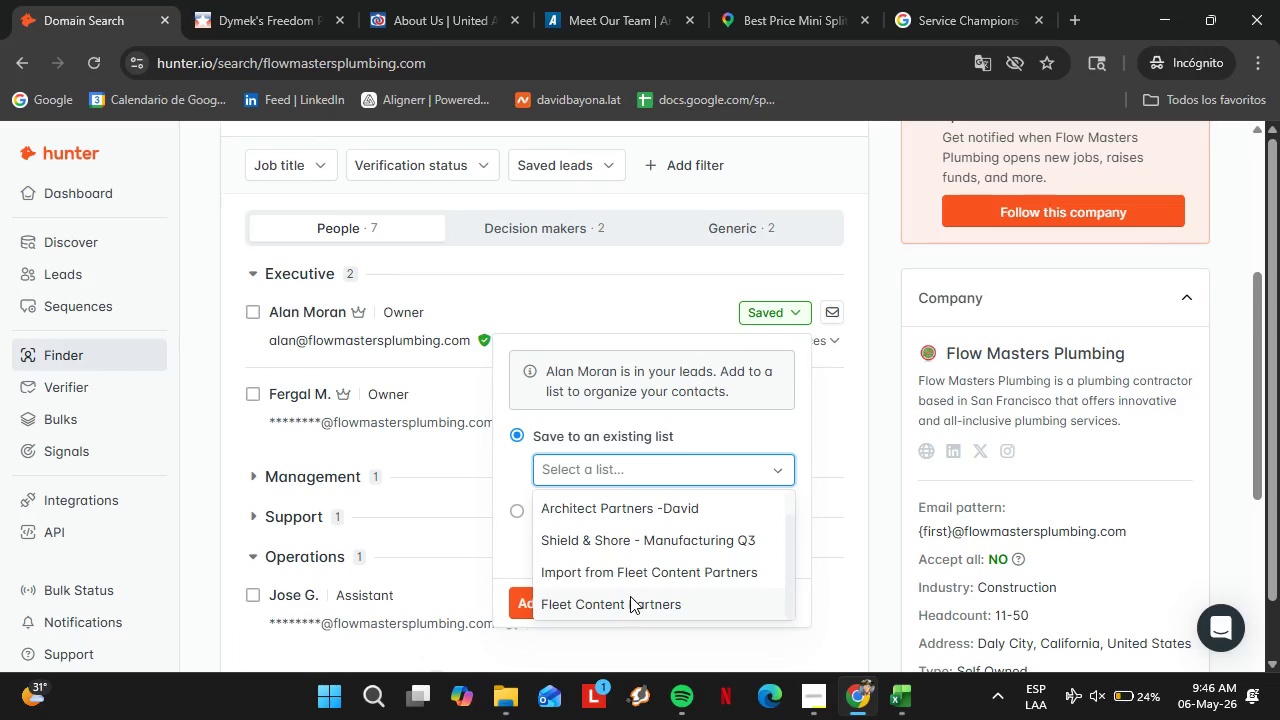 
left_click([630, 596])
 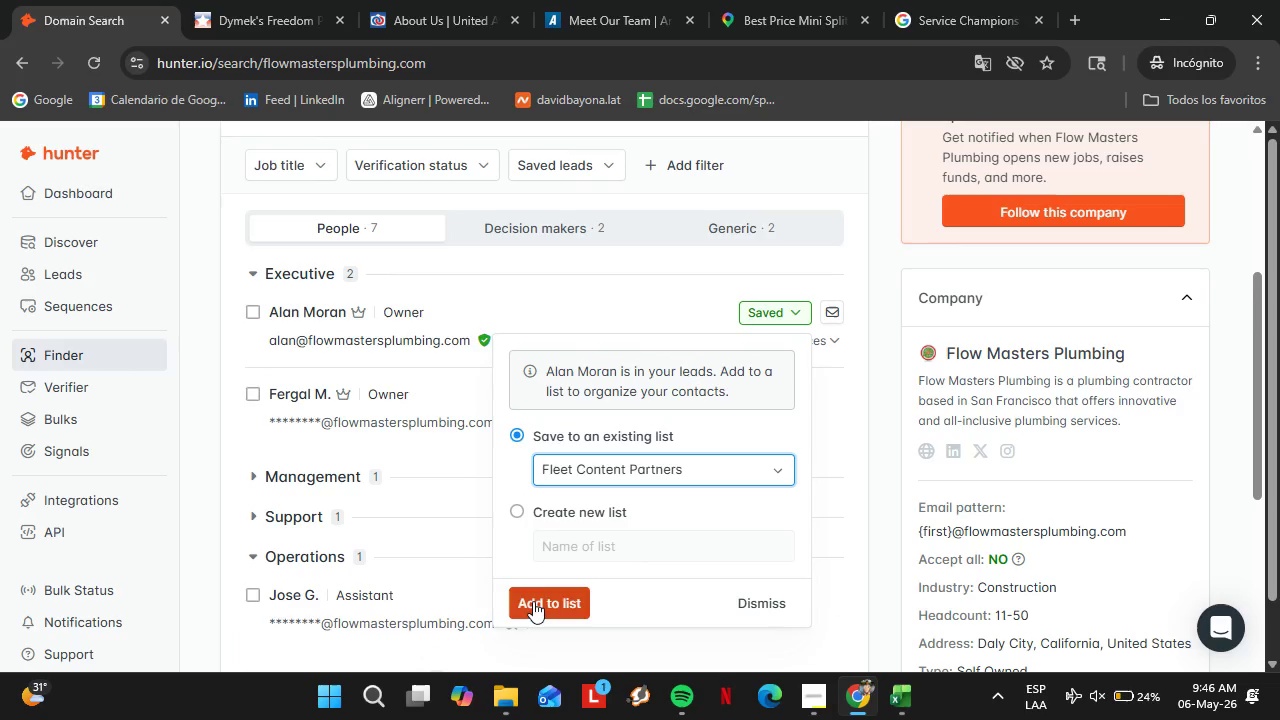 
left_click([533, 601])
 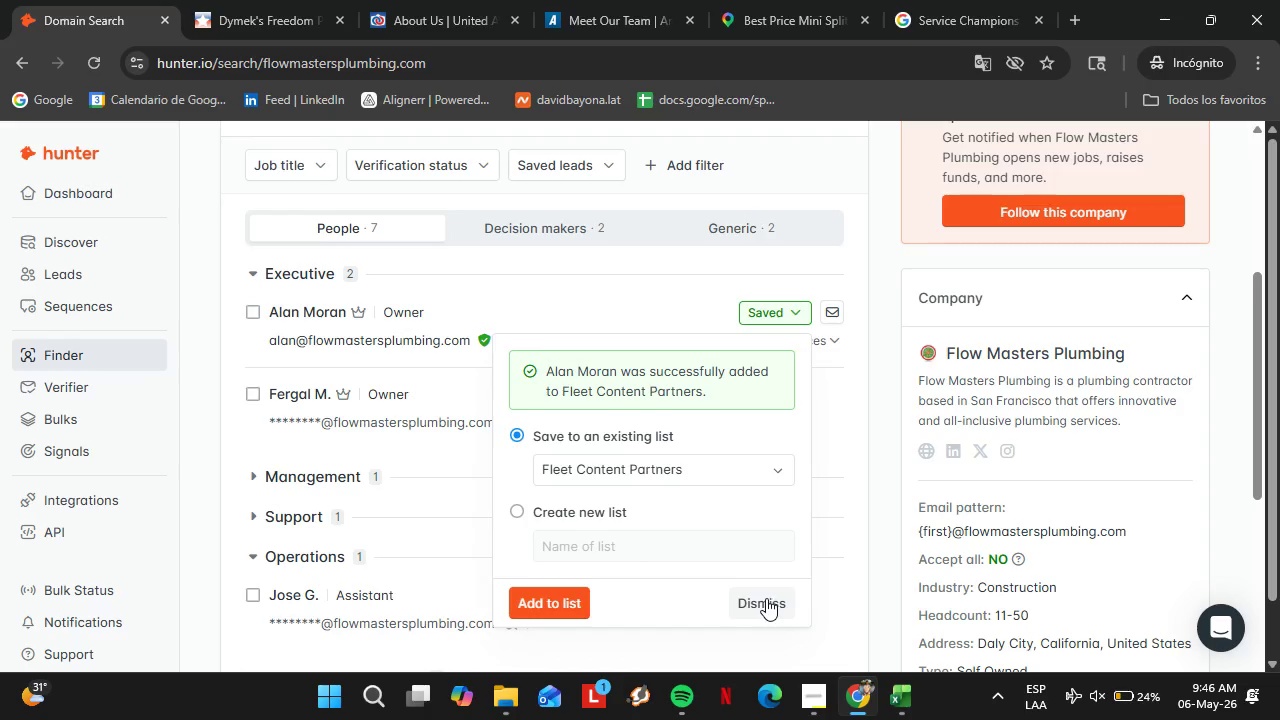 
left_click([767, 598])
 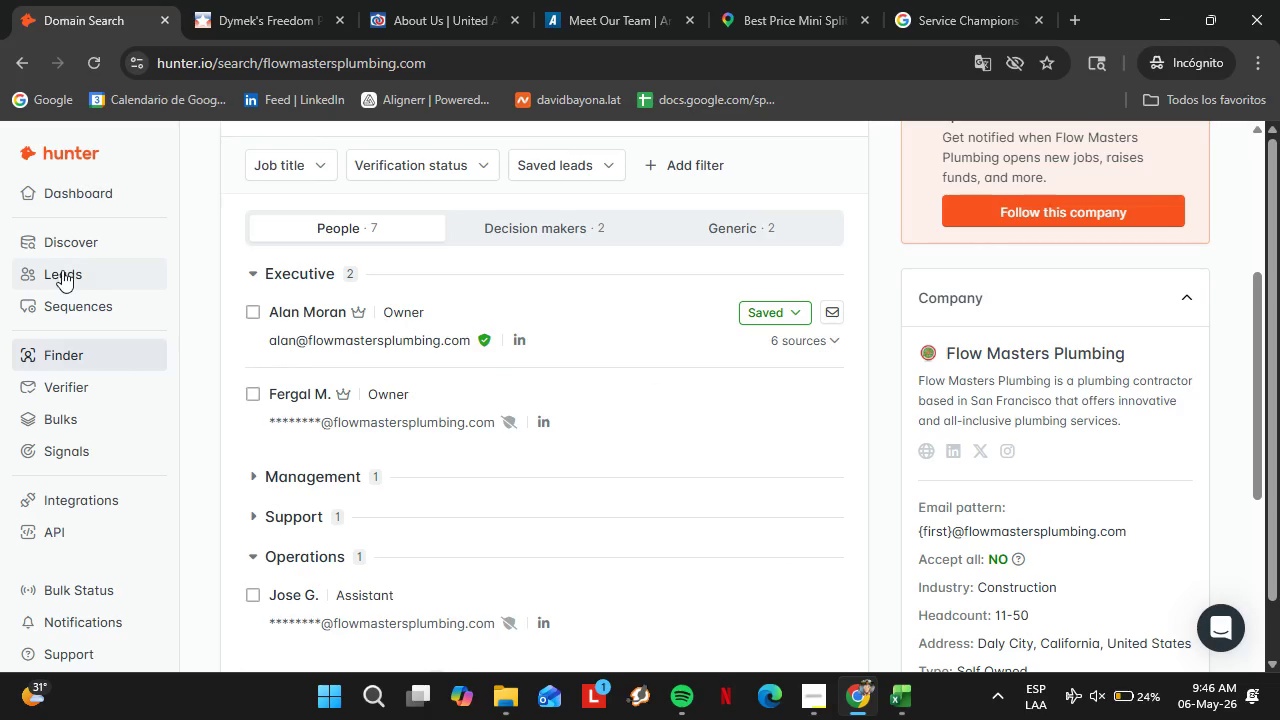 
left_click([63, 269])
 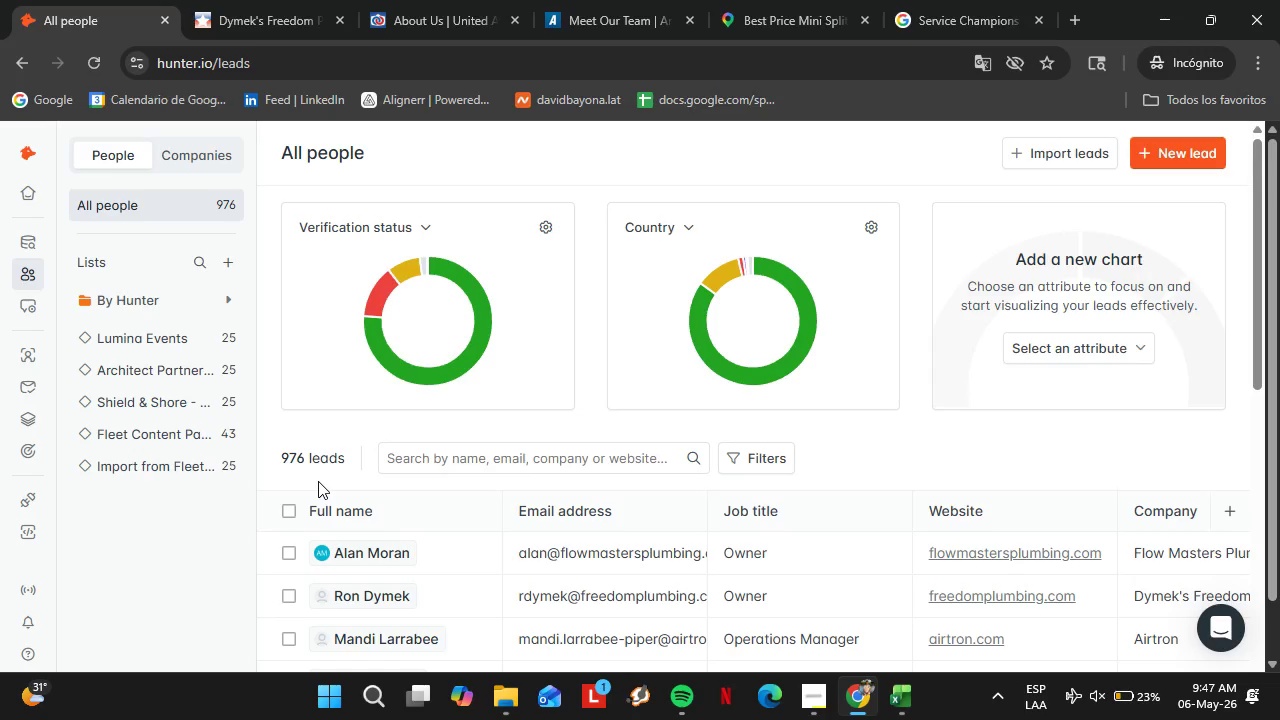 
wait(60.08)
 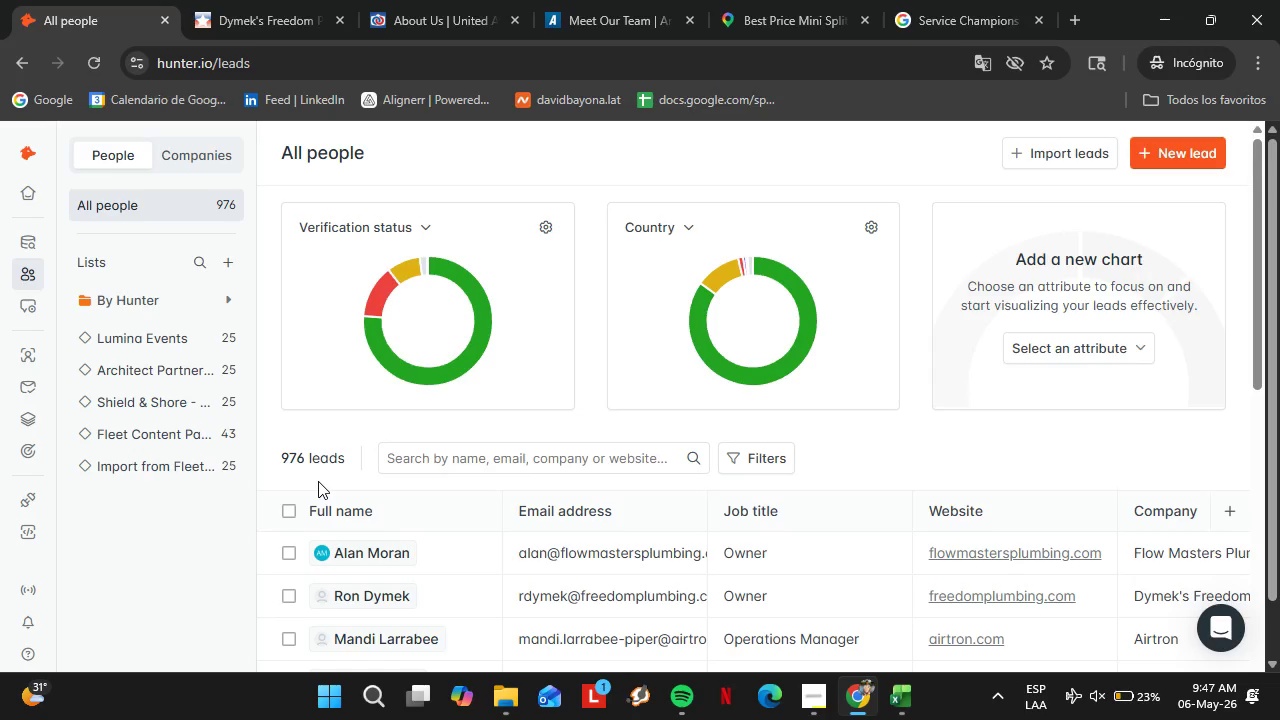 
scroll: coordinate [757, 551], scroll_direction: down, amount: 10.0
 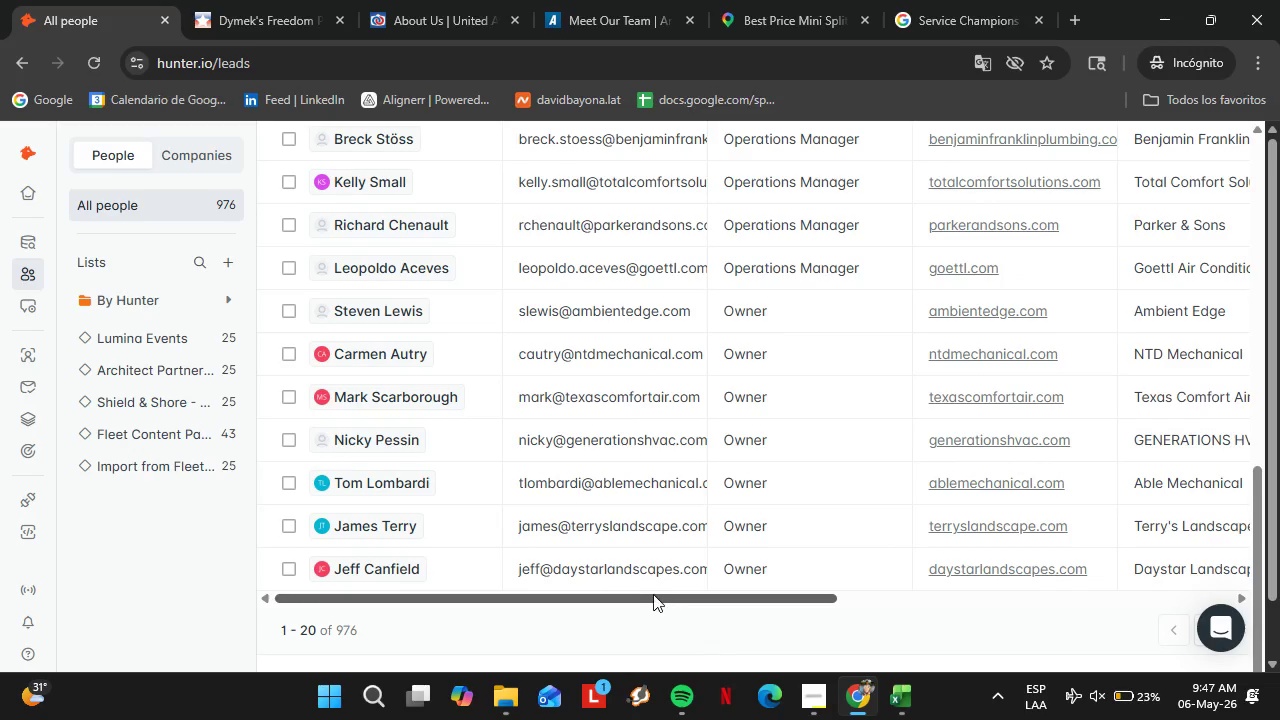 
left_click_drag(start_coordinate=[653, 594], to_coordinate=[1170, 597])
 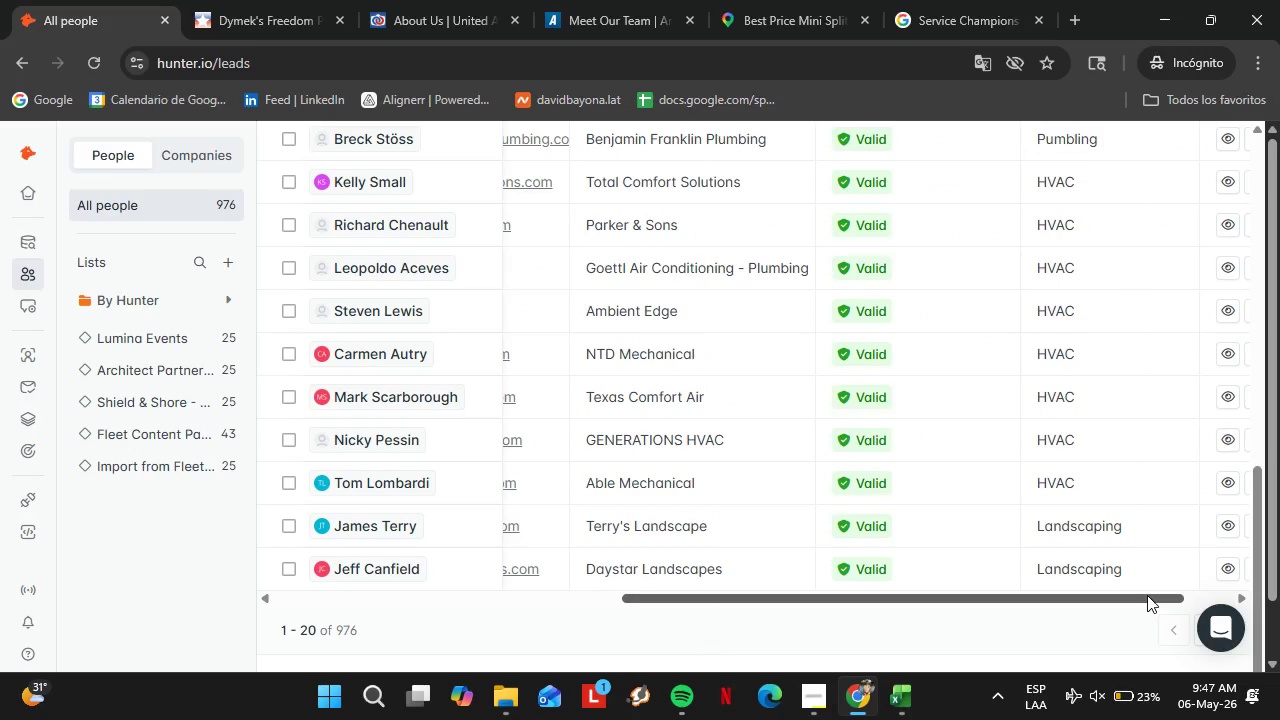 
scroll: coordinate [852, 494], scroll_direction: up, amount: 7.0
 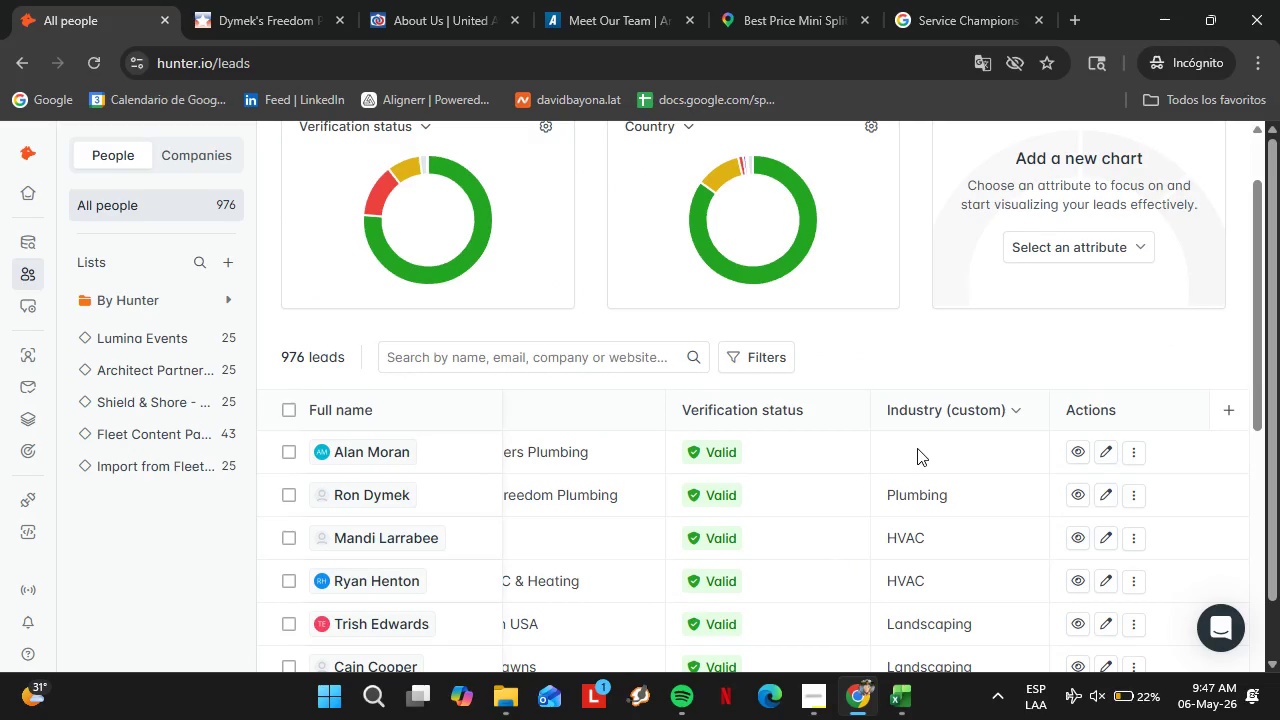 
double_click([917, 448])
 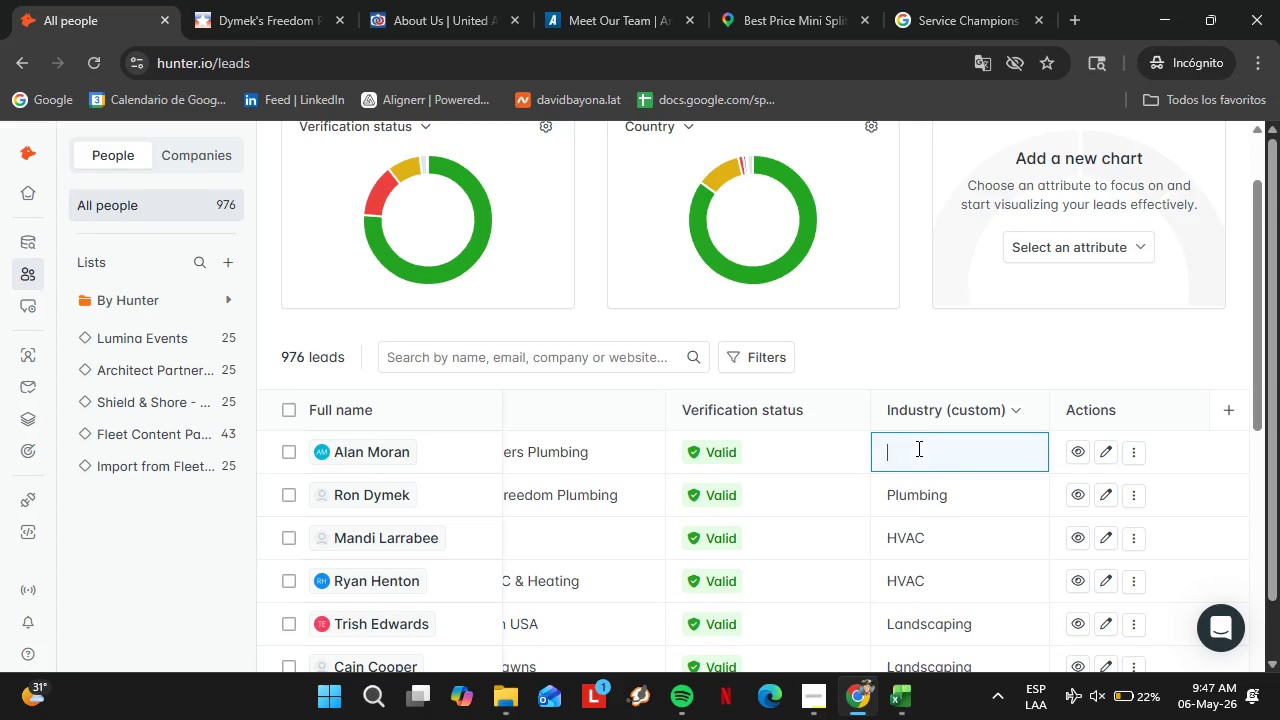 
triple_click([917, 448])
 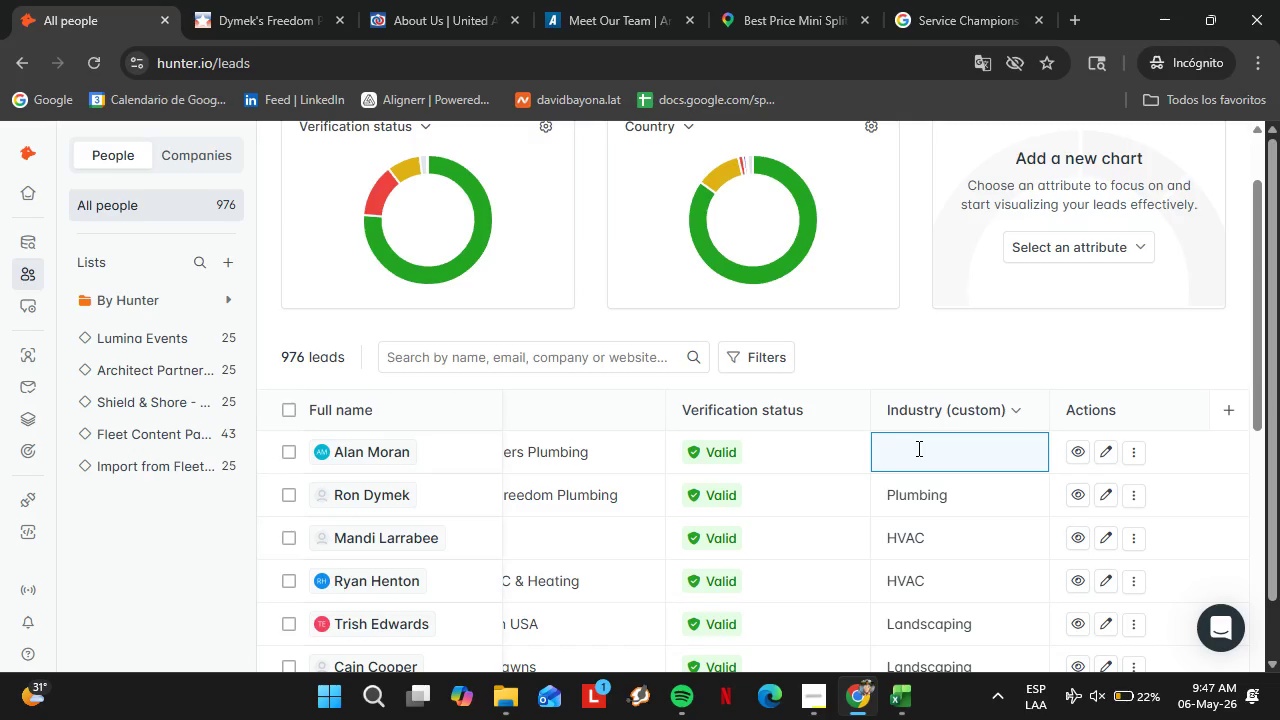 
type(OP)
key(Backspace)
key(Backspace)
type(Plumbing)
 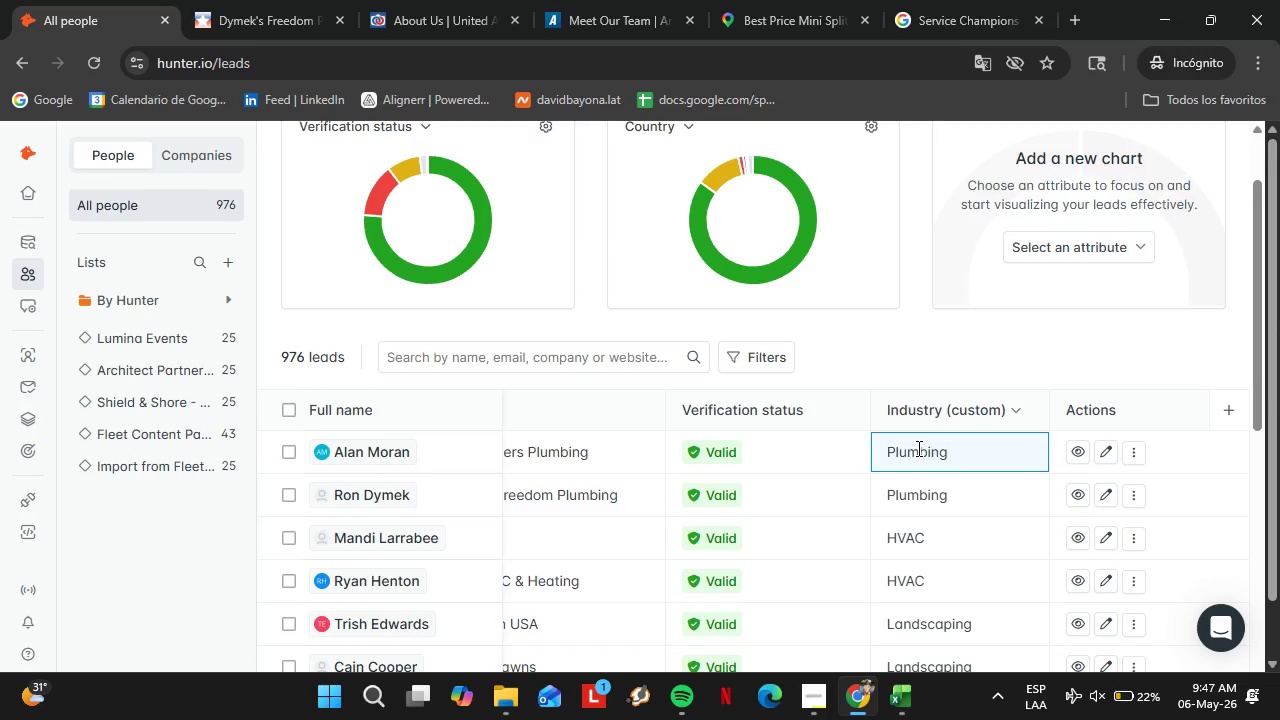 
key(Enter)
 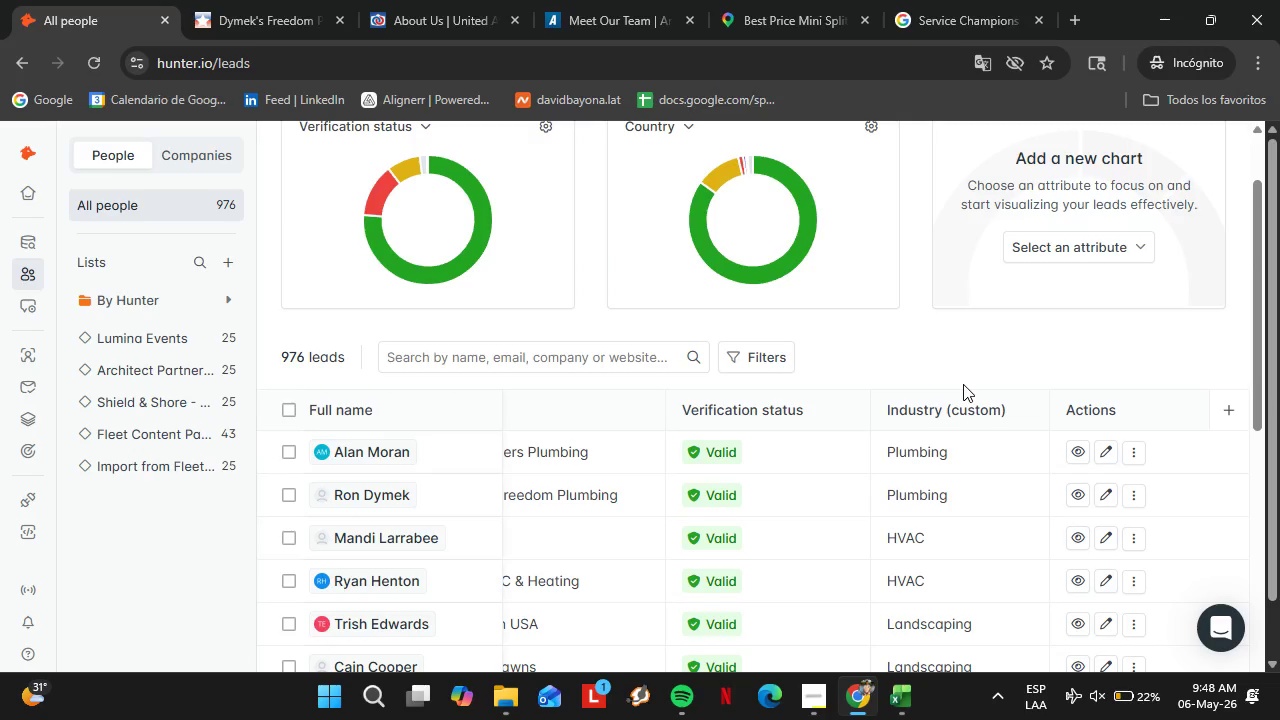 
wait(33.67)
 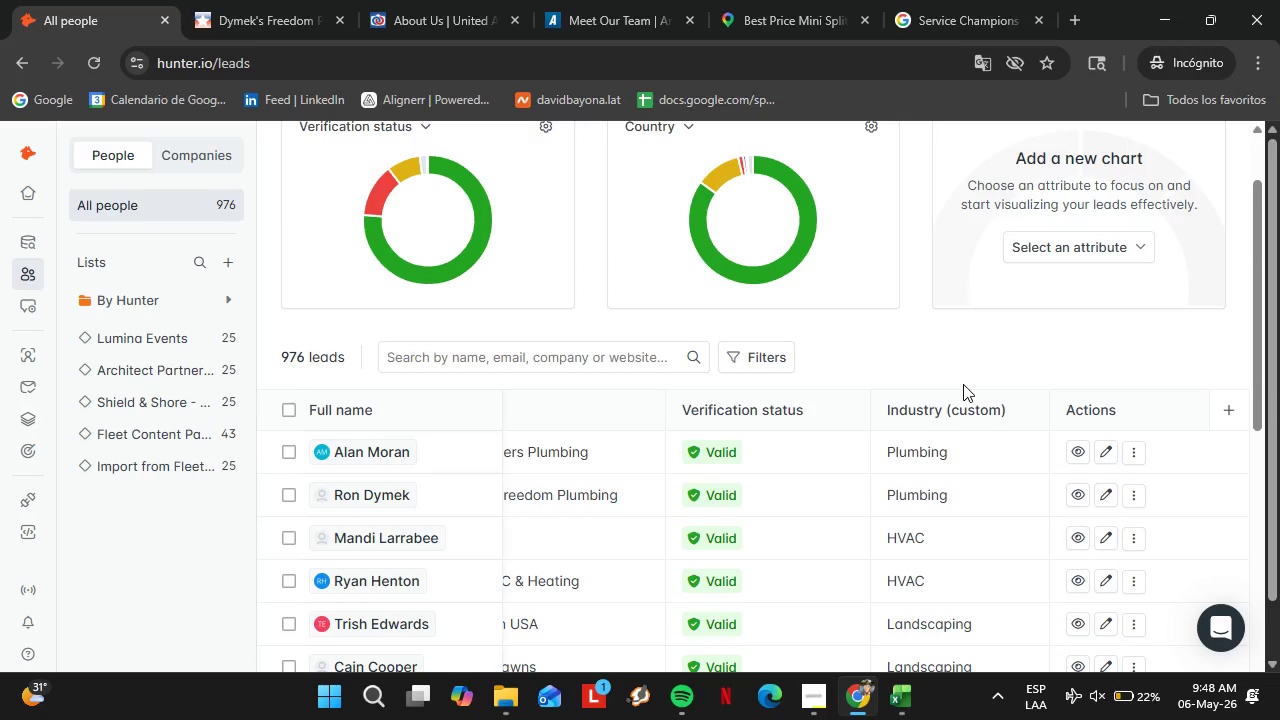 
left_click([146, 429])
 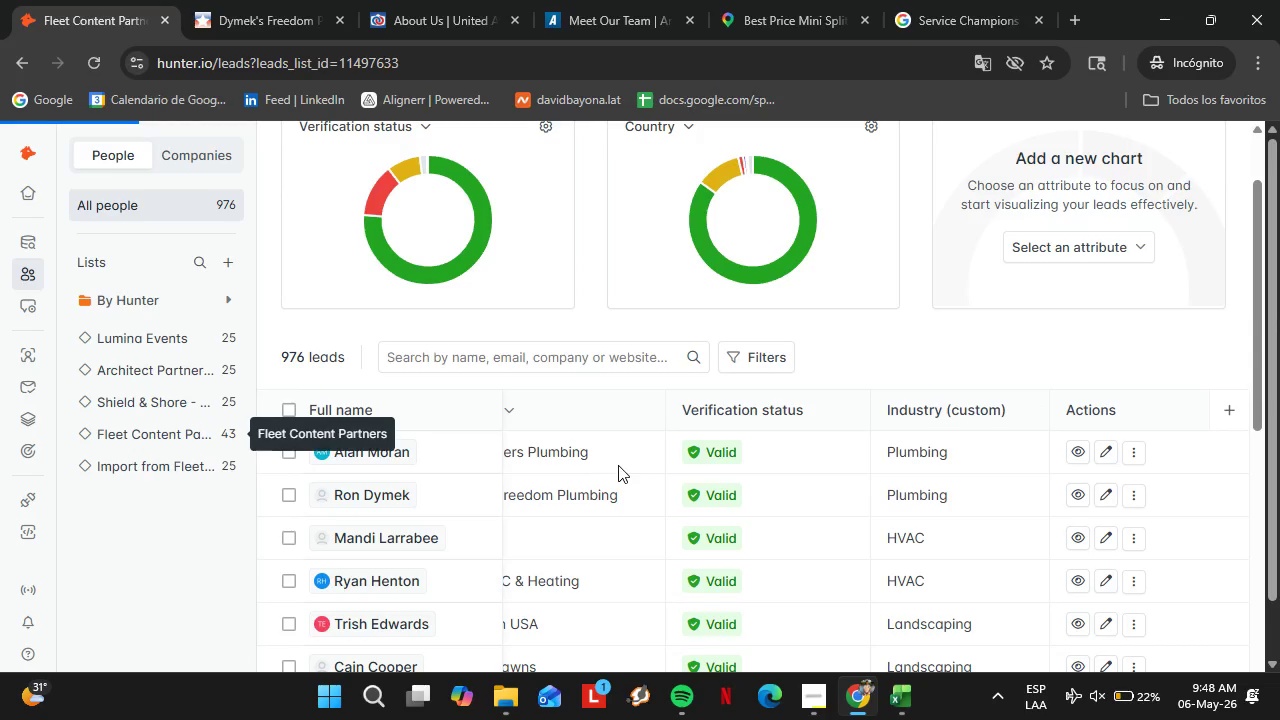 
scroll: coordinate [839, 513], scroll_direction: down, amount: 20.0
 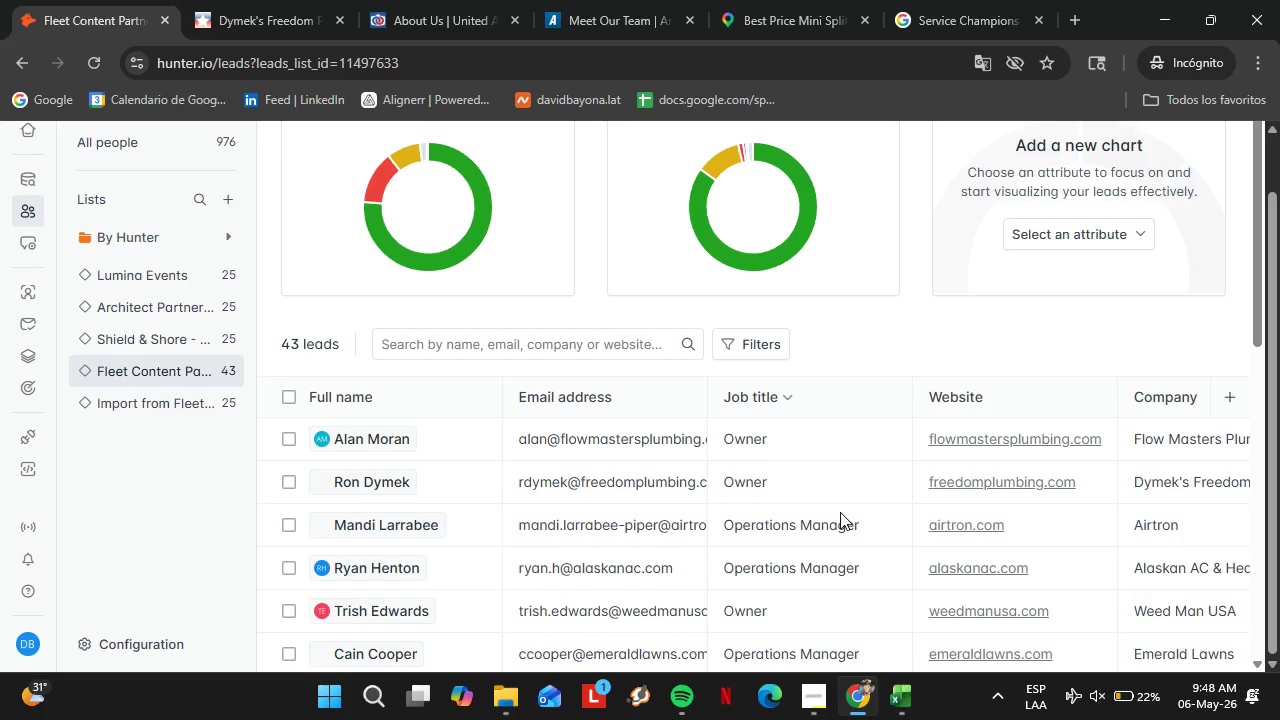 
scroll: coordinate [476, 363], scroll_direction: up, amount: 7.0
 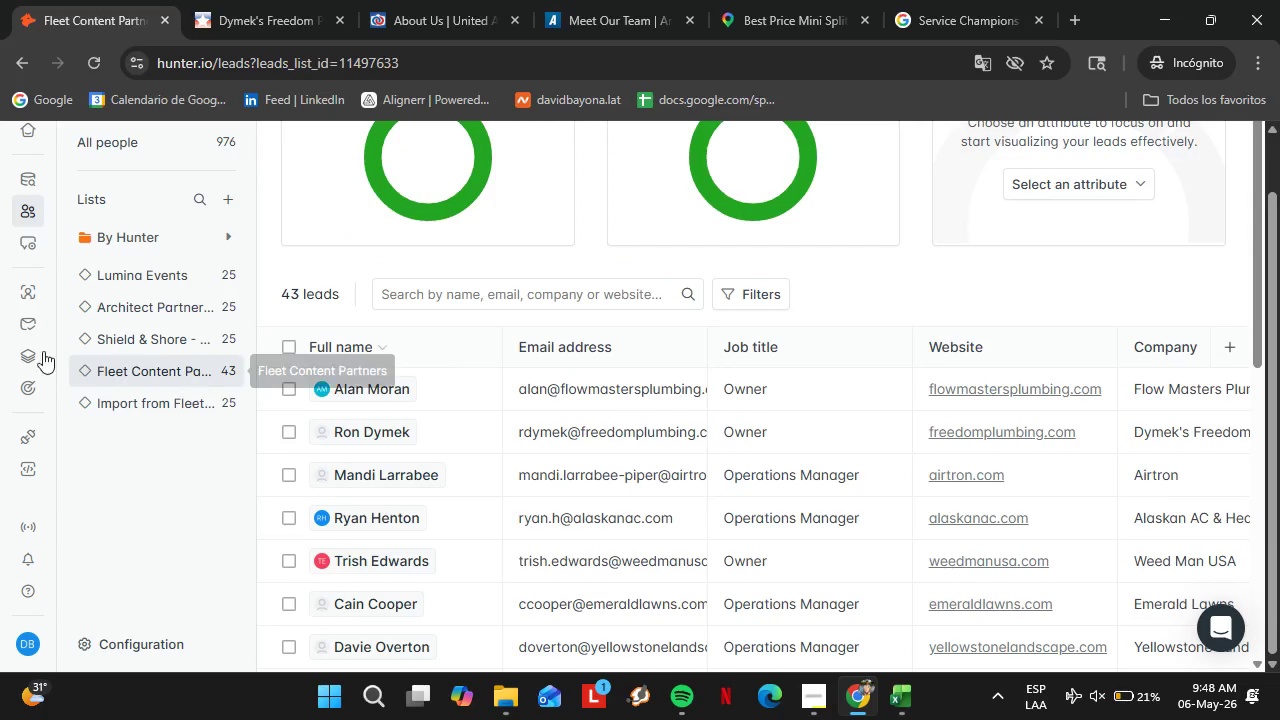 
left_click([37, 297])
 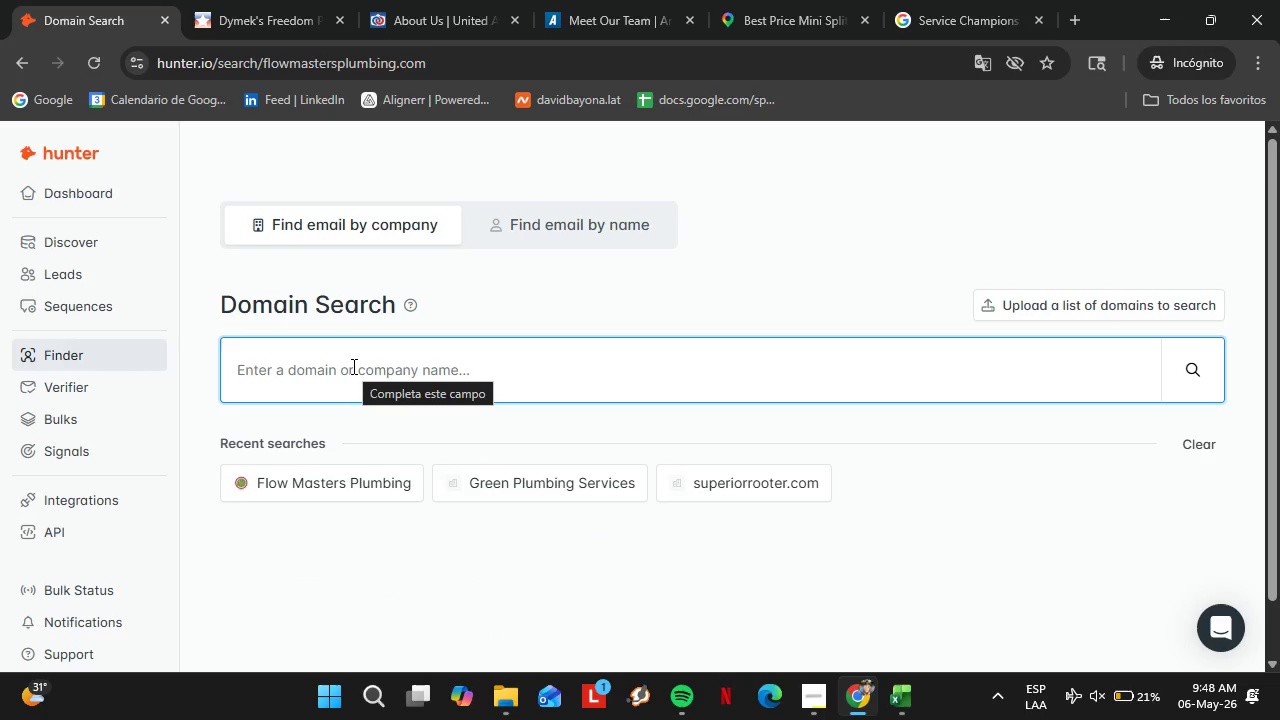 
wait(5.31)
 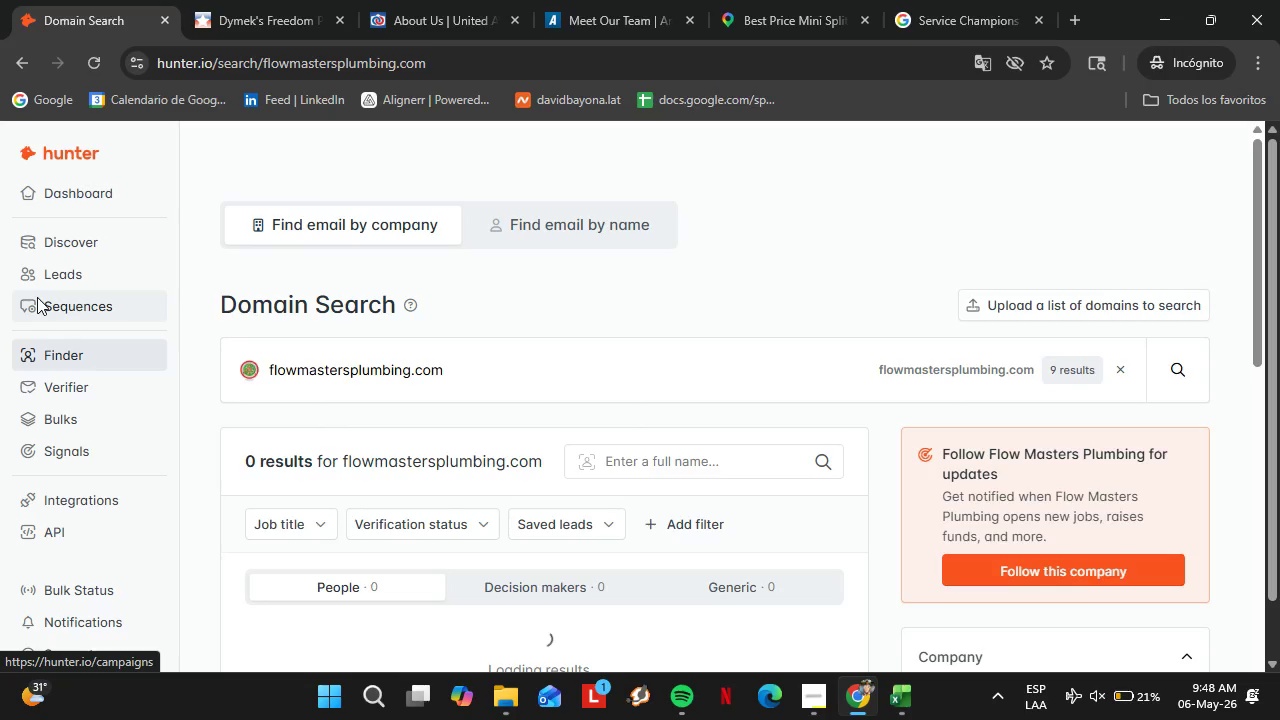 
type(plumbingexperts.com)
 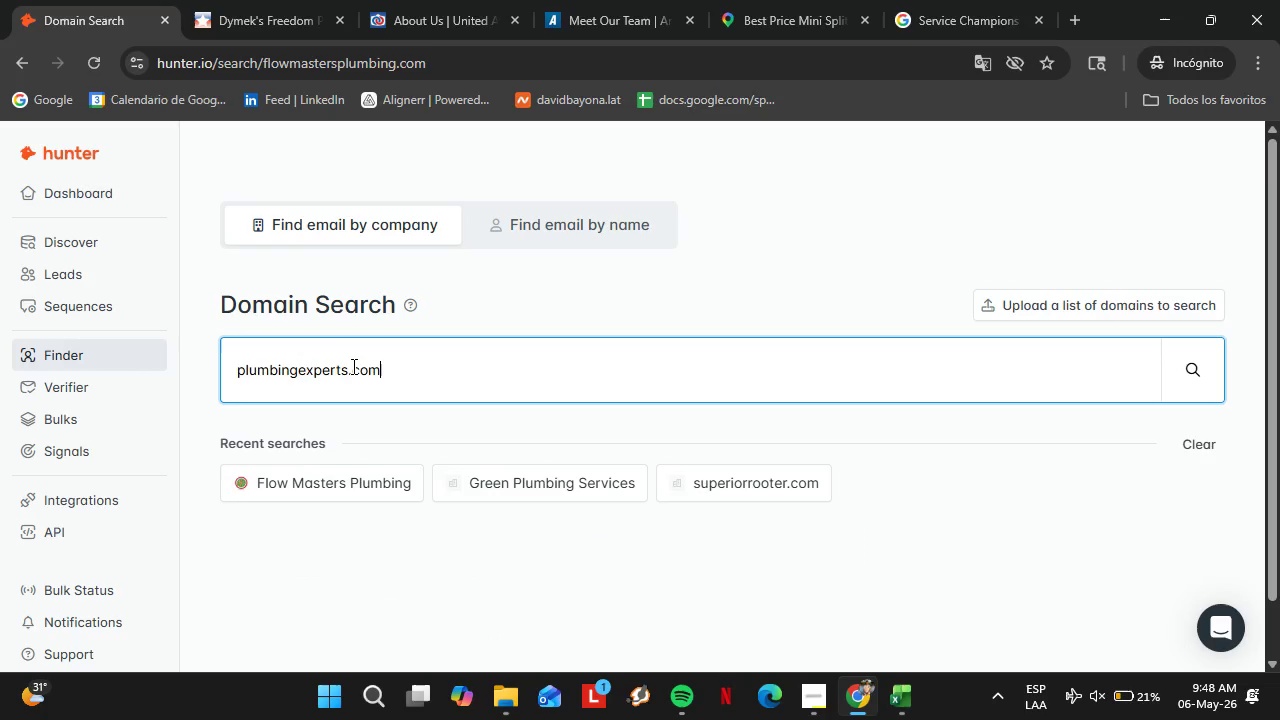 
key(Enter)
 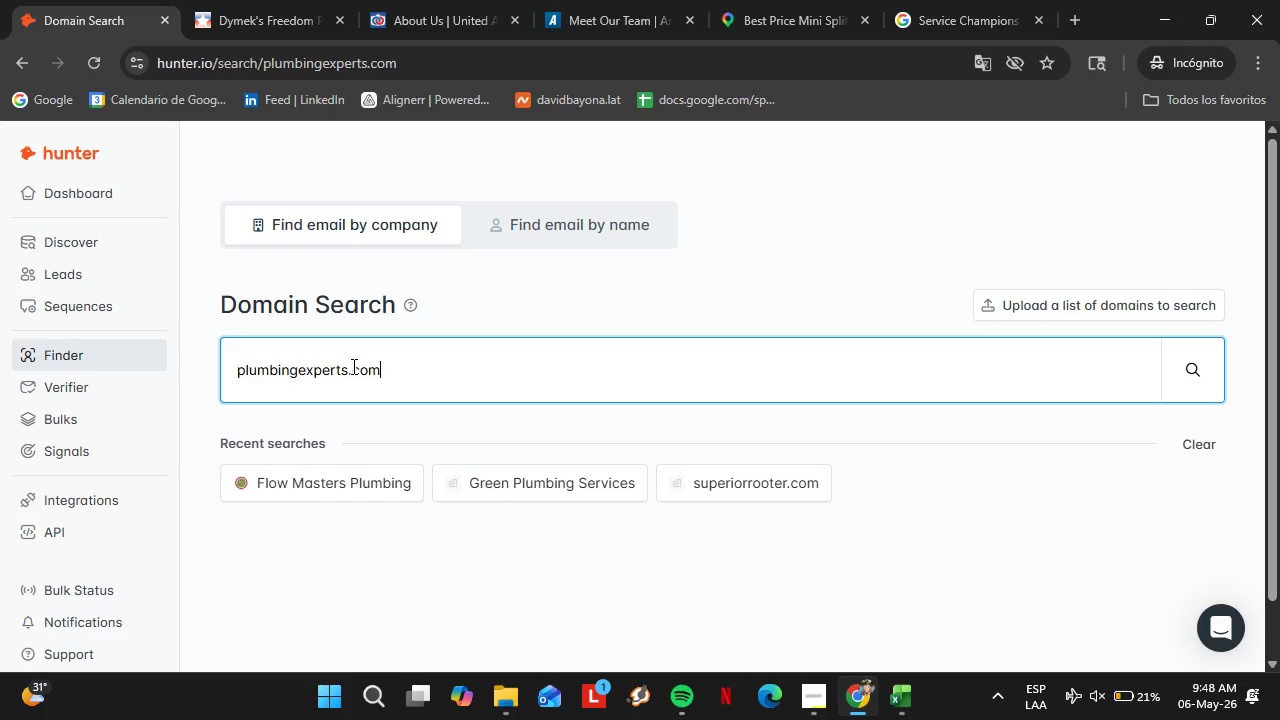 
double_click([398, 396])
 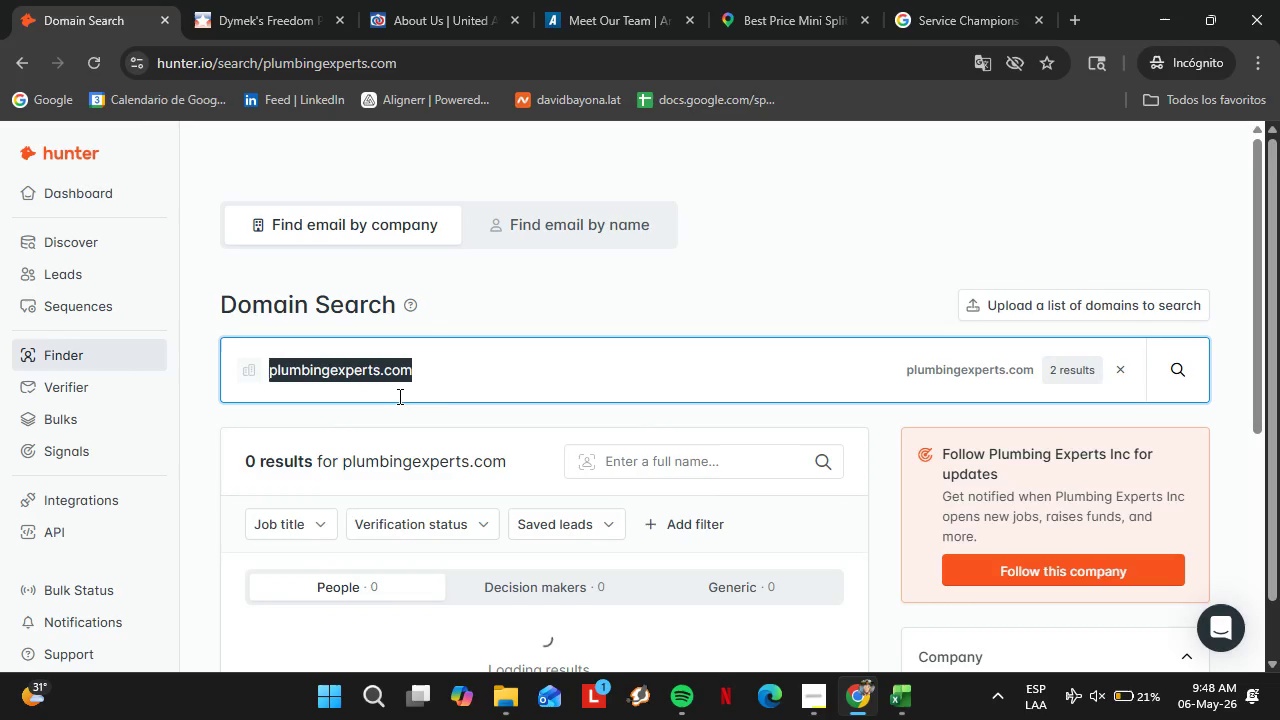 
triple_click([398, 396])
 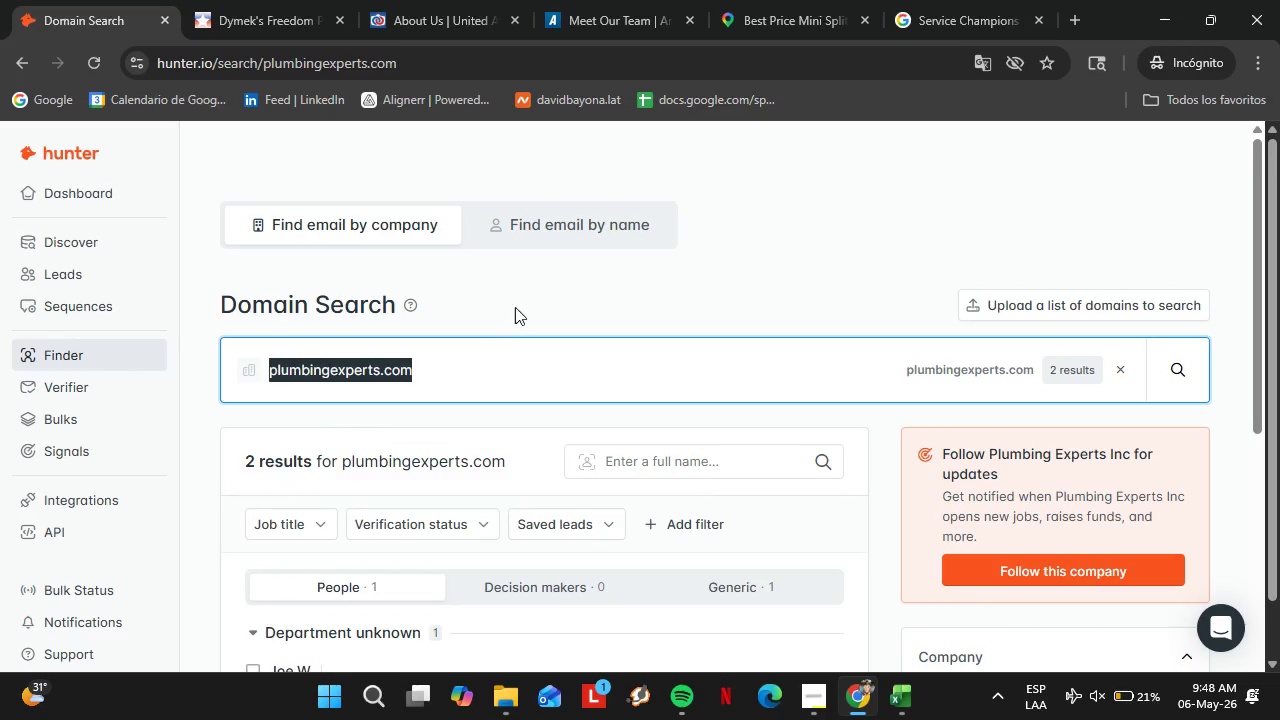 
left_click([526, 289])
 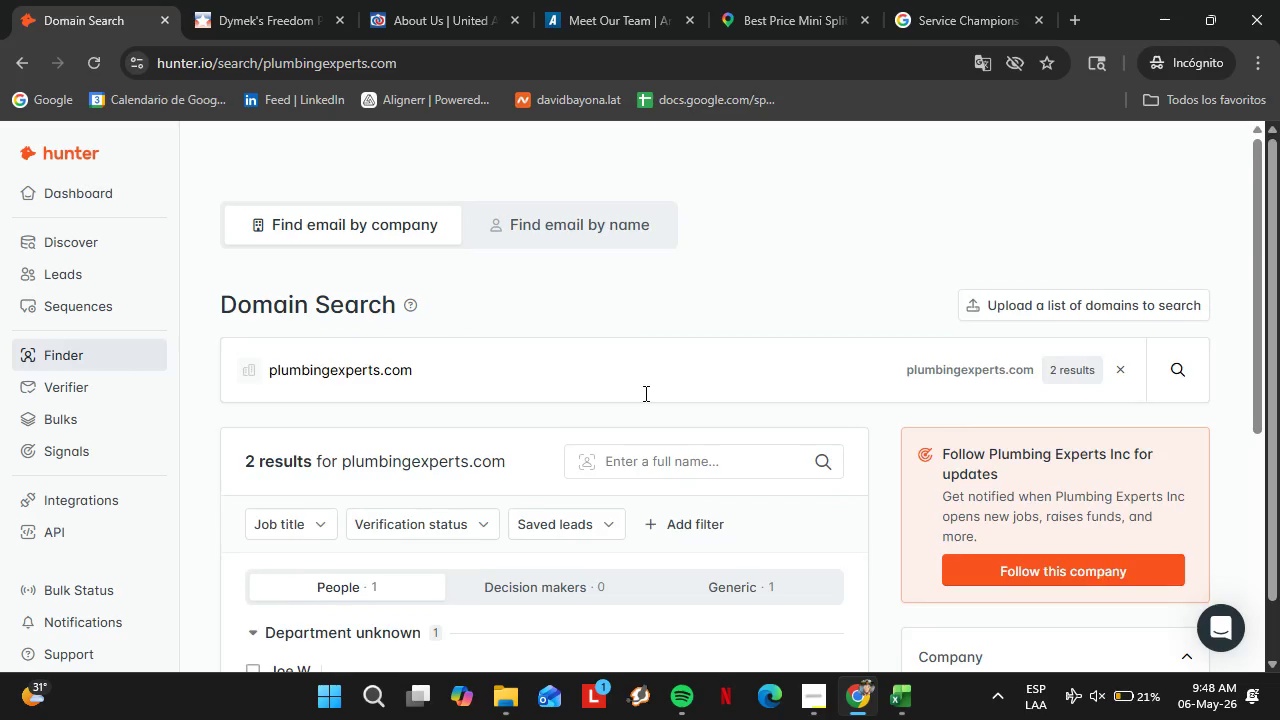 
scroll: coordinate [558, 441], scroll_direction: down, amount: 3.0
 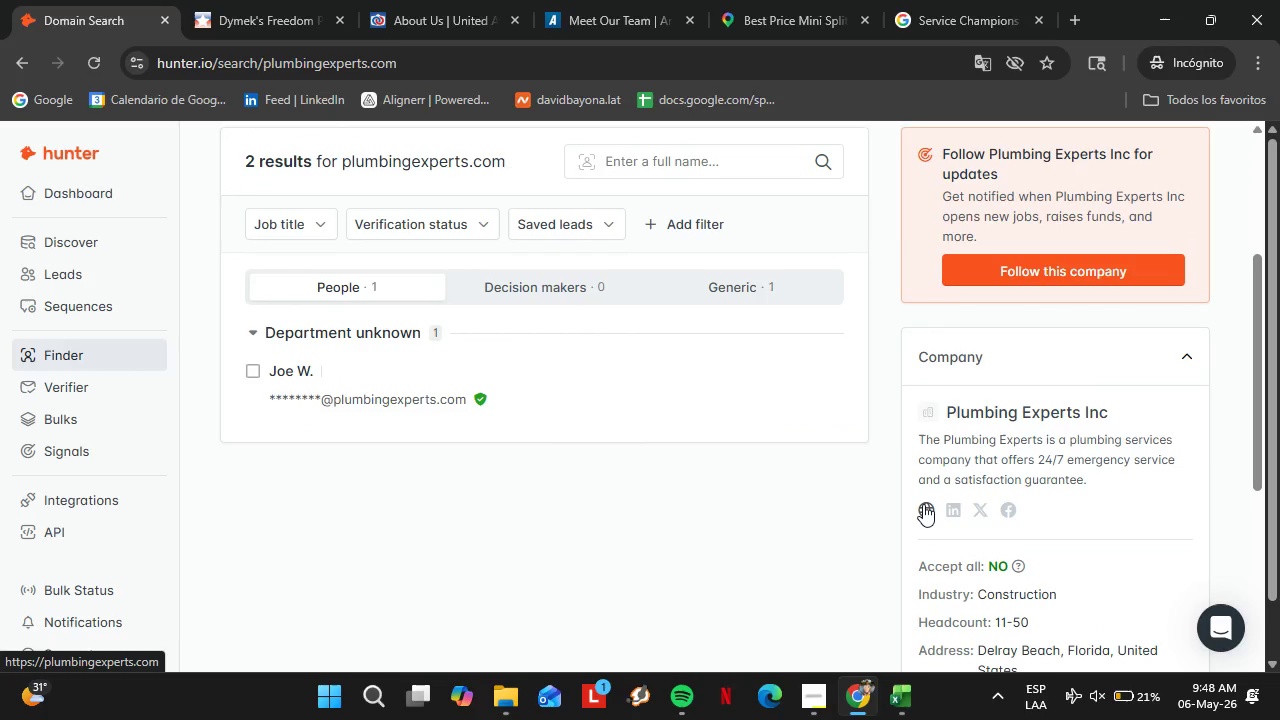 
left_click([923, 504])
 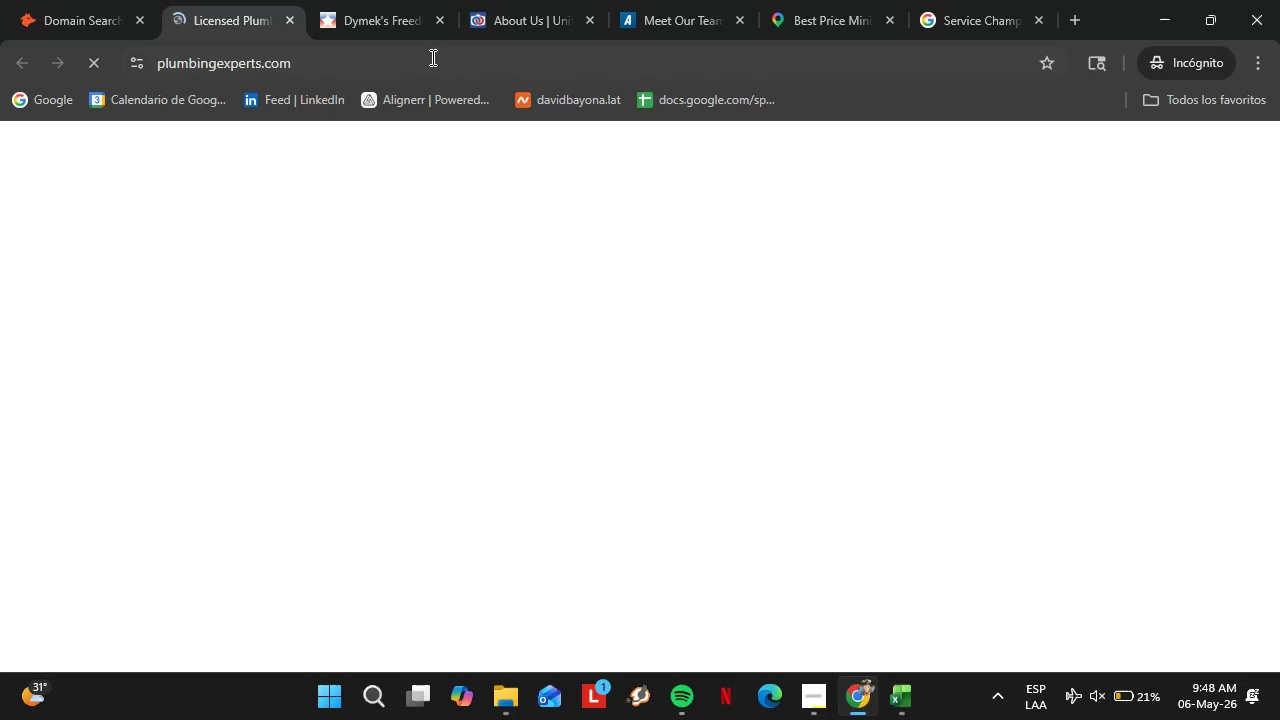 
mouse_move([436, 20])
 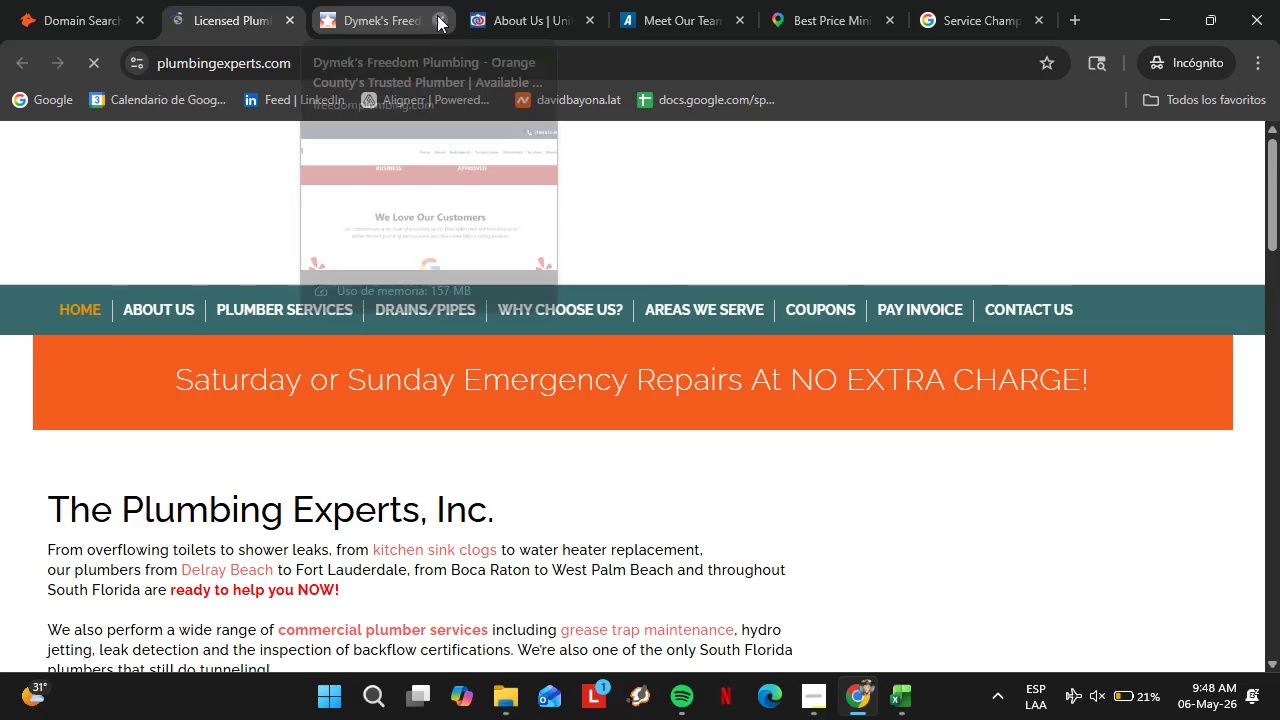 
left_click([437, 15])
 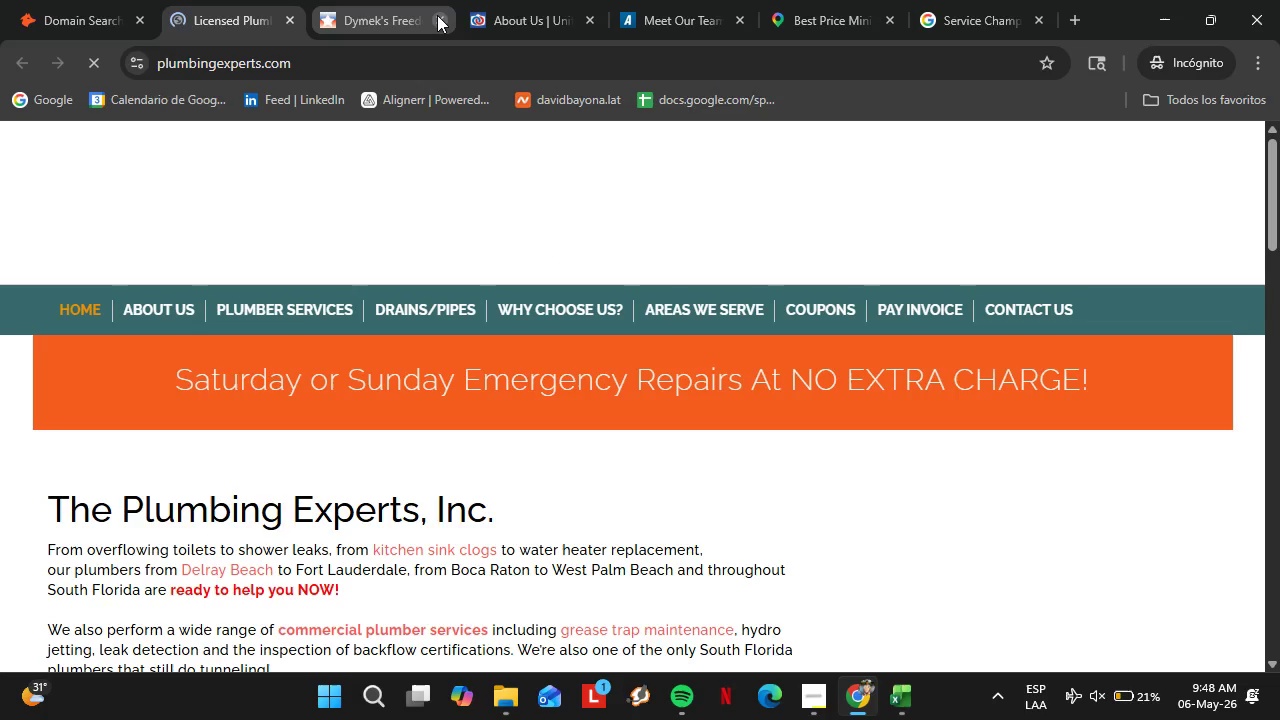 
left_click([437, 15])
 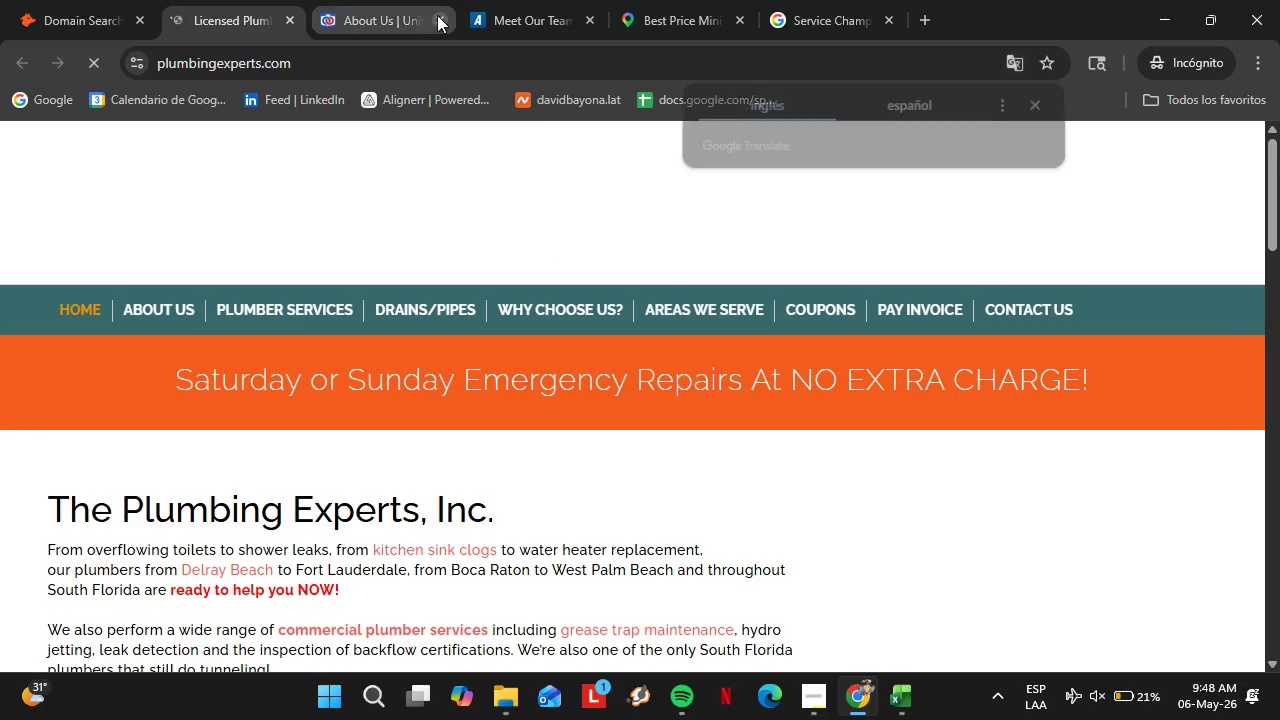 
left_click([437, 15])
 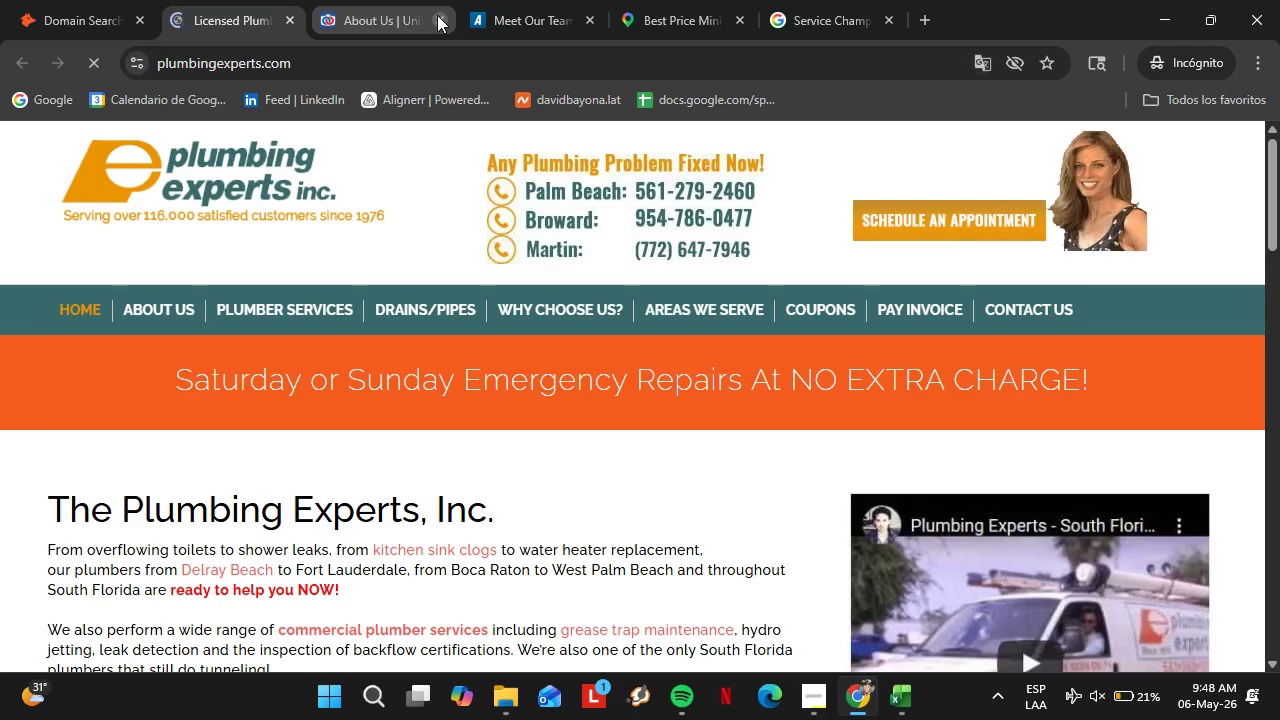 
left_click([437, 15])
 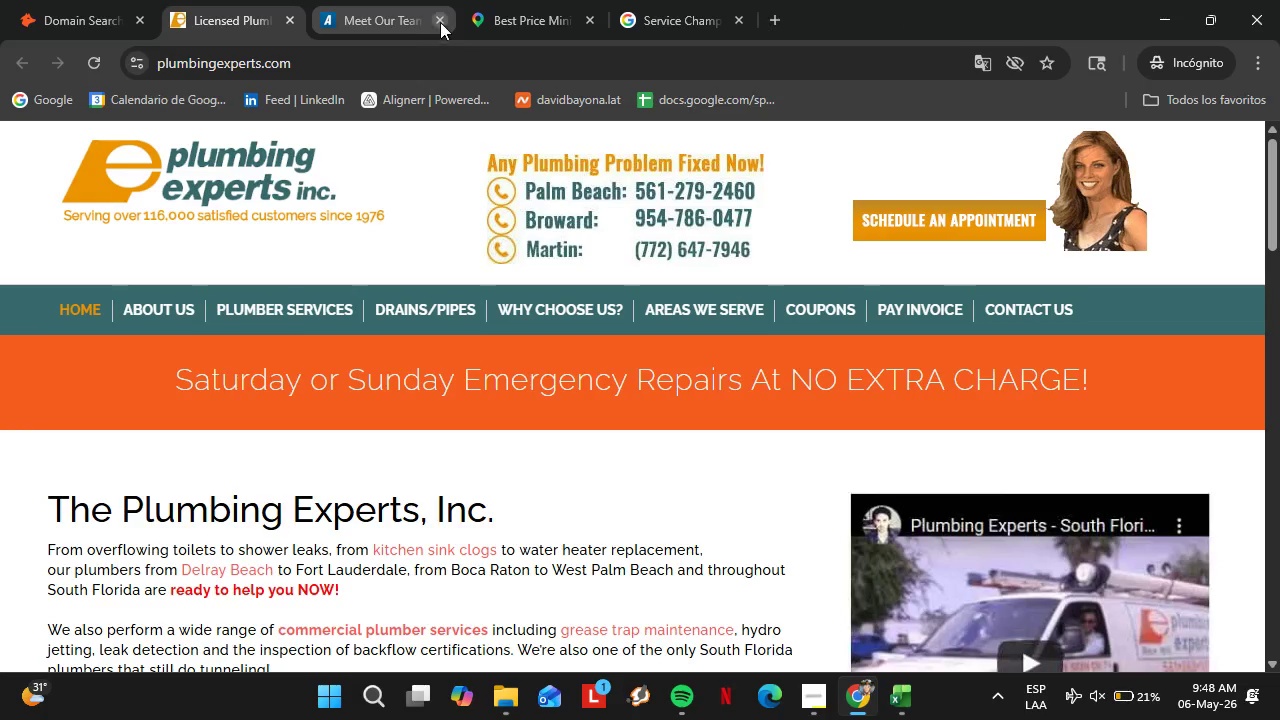 
left_click([441, 20])
 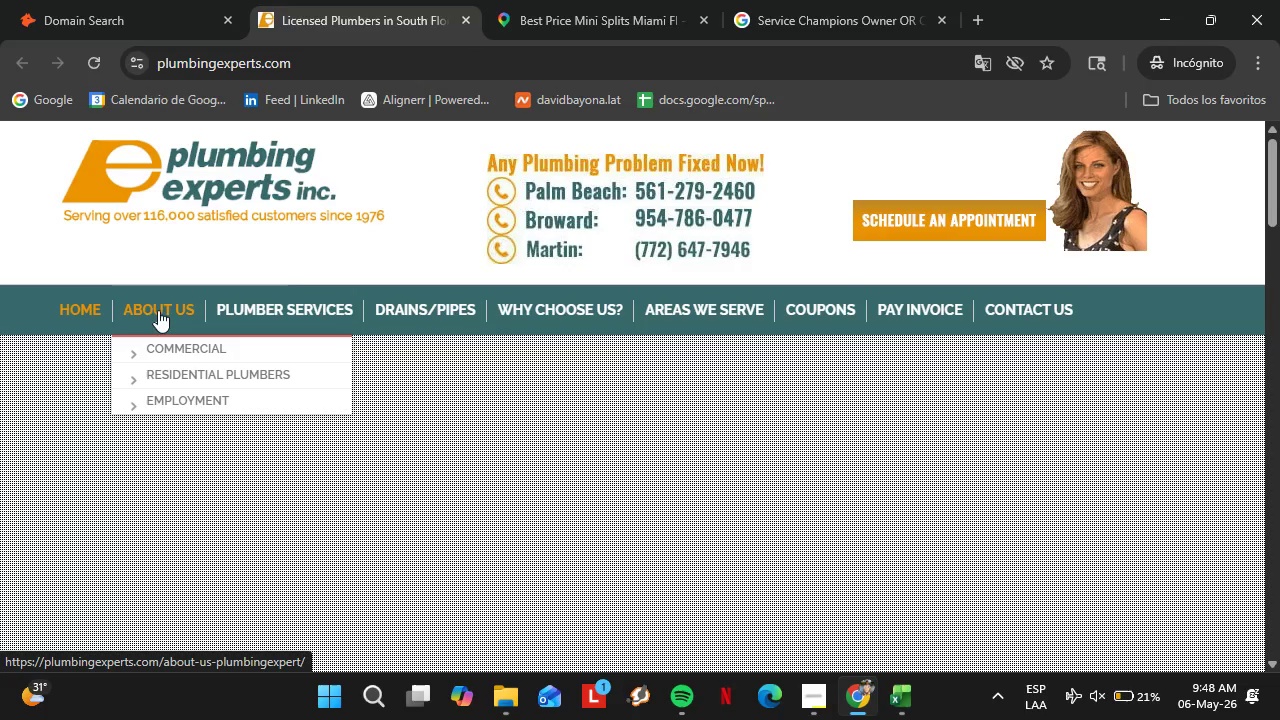 
left_click([165, 315])
 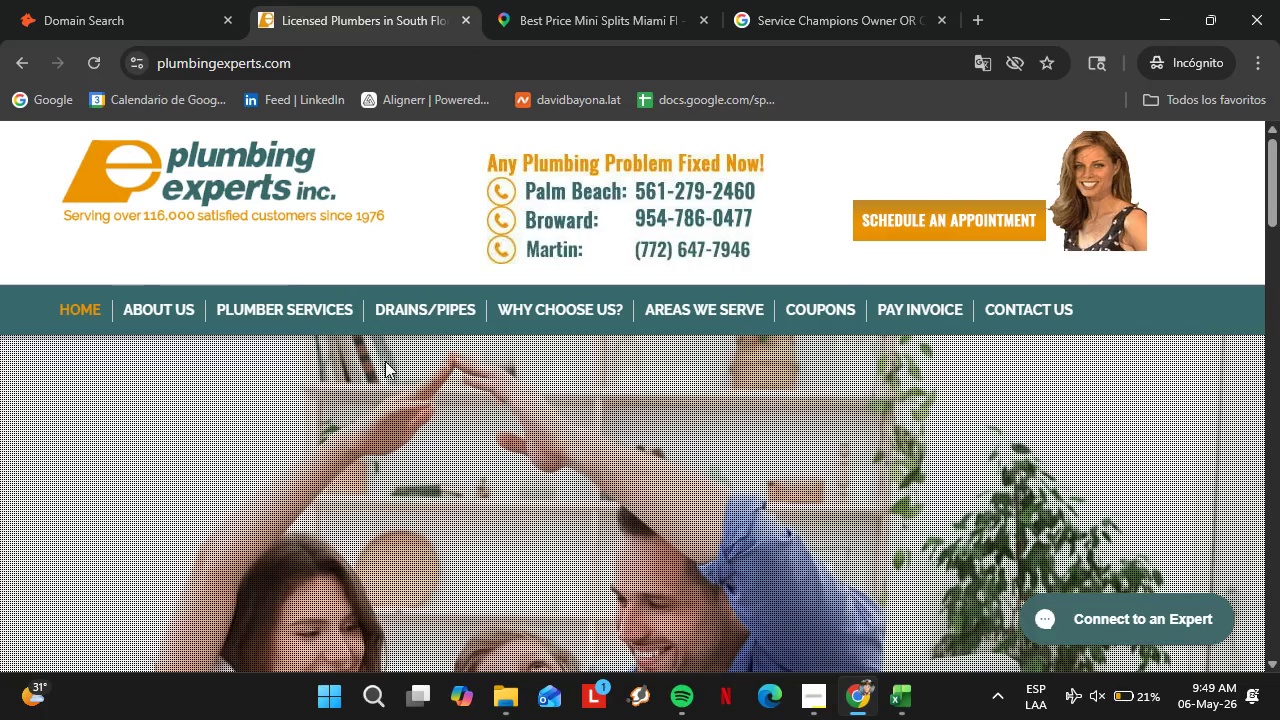 
left_click([177, 311])
 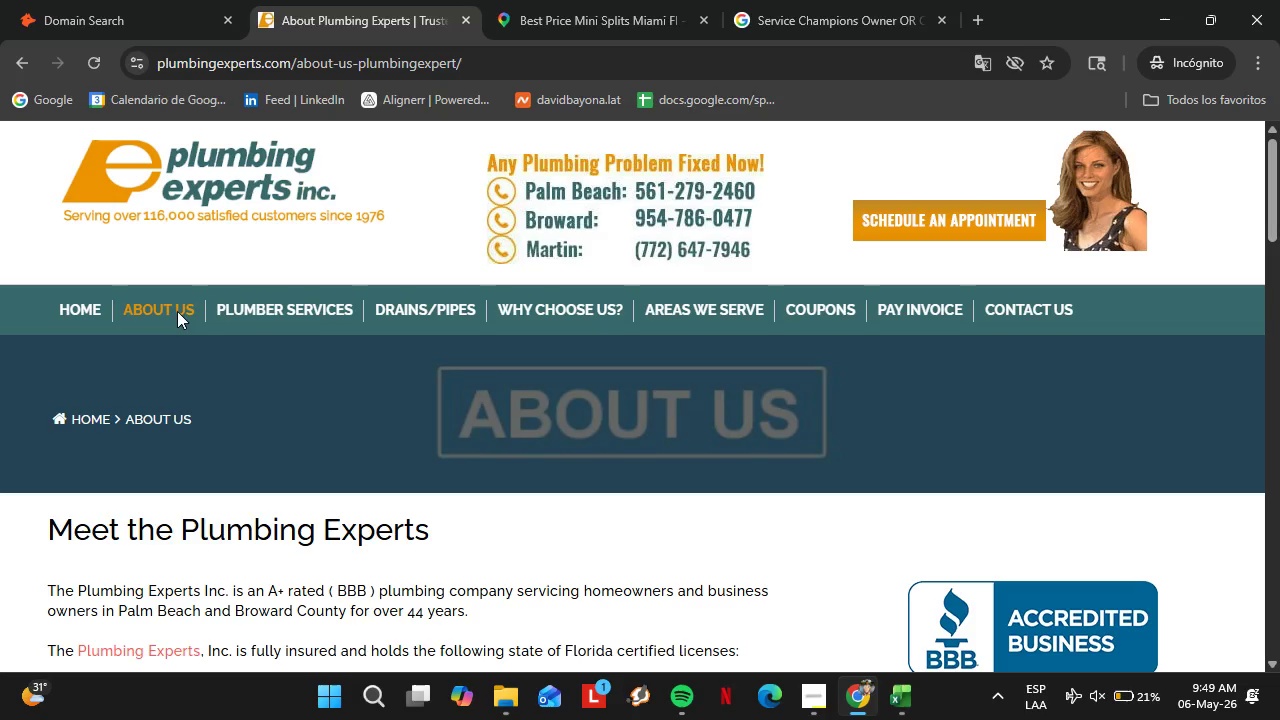 
scroll: coordinate [335, 391], scroll_direction: down, amount: 2.0
 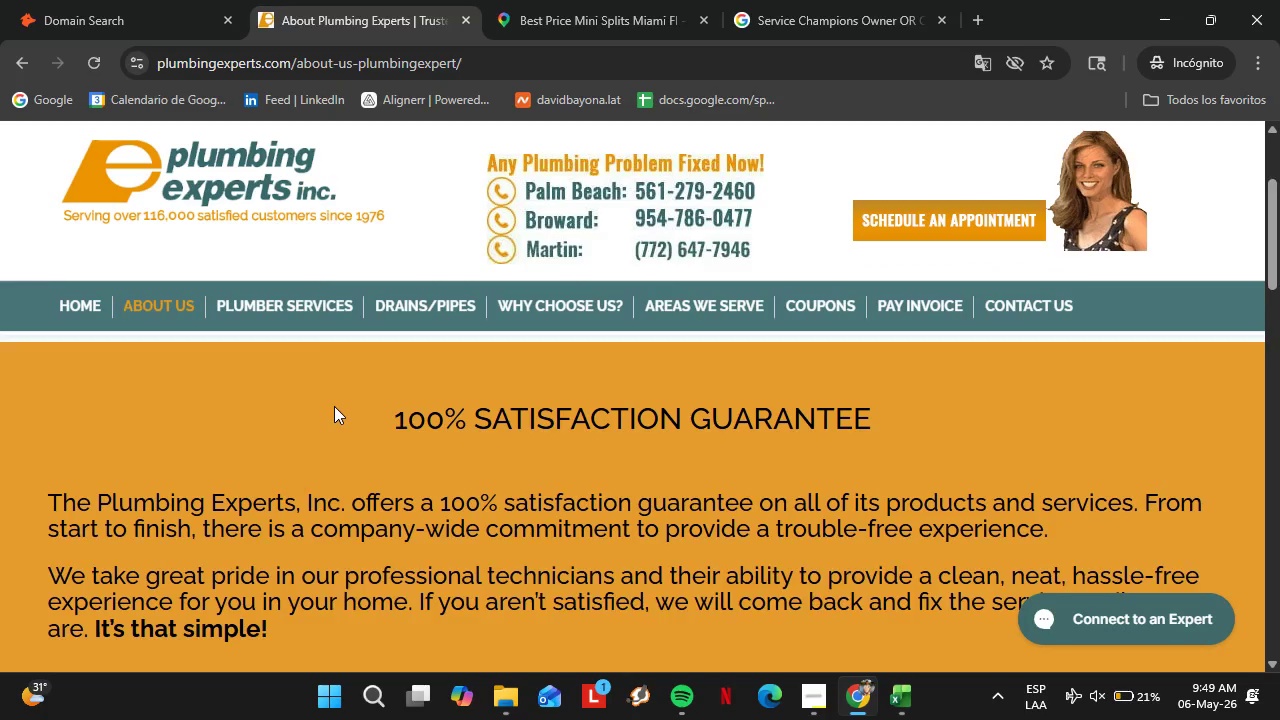 
scroll: coordinate [334, 414], scroll_direction: up, amount: 3.0
 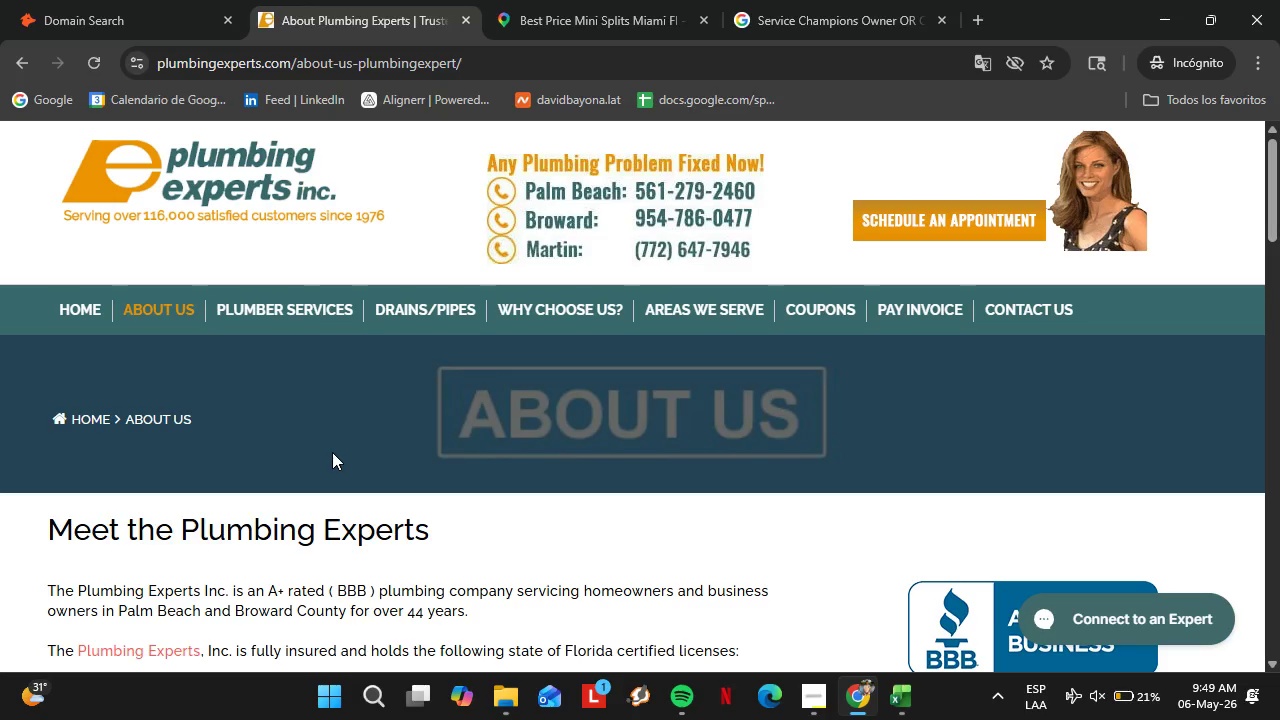 
scroll: coordinate [334, 455], scroll_direction: down, amount: 15.0
 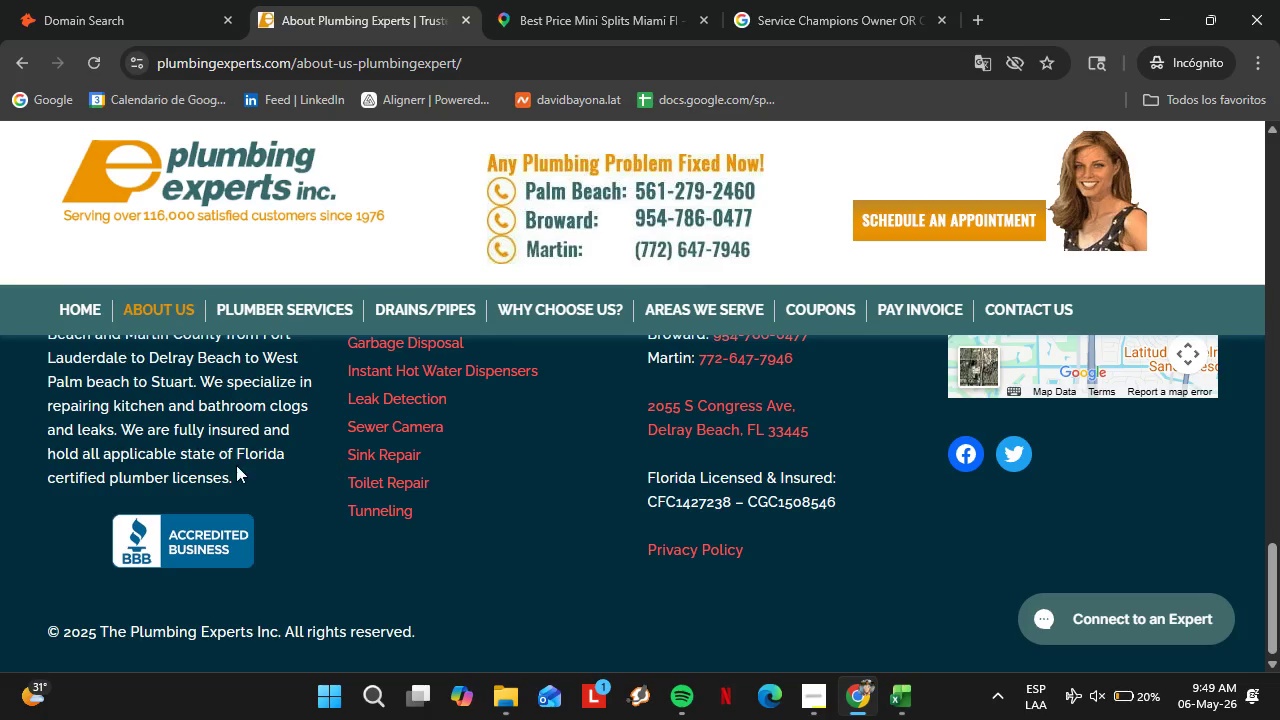 
scroll: coordinate [296, 502], scroll_direction: up, amount: 7.0
 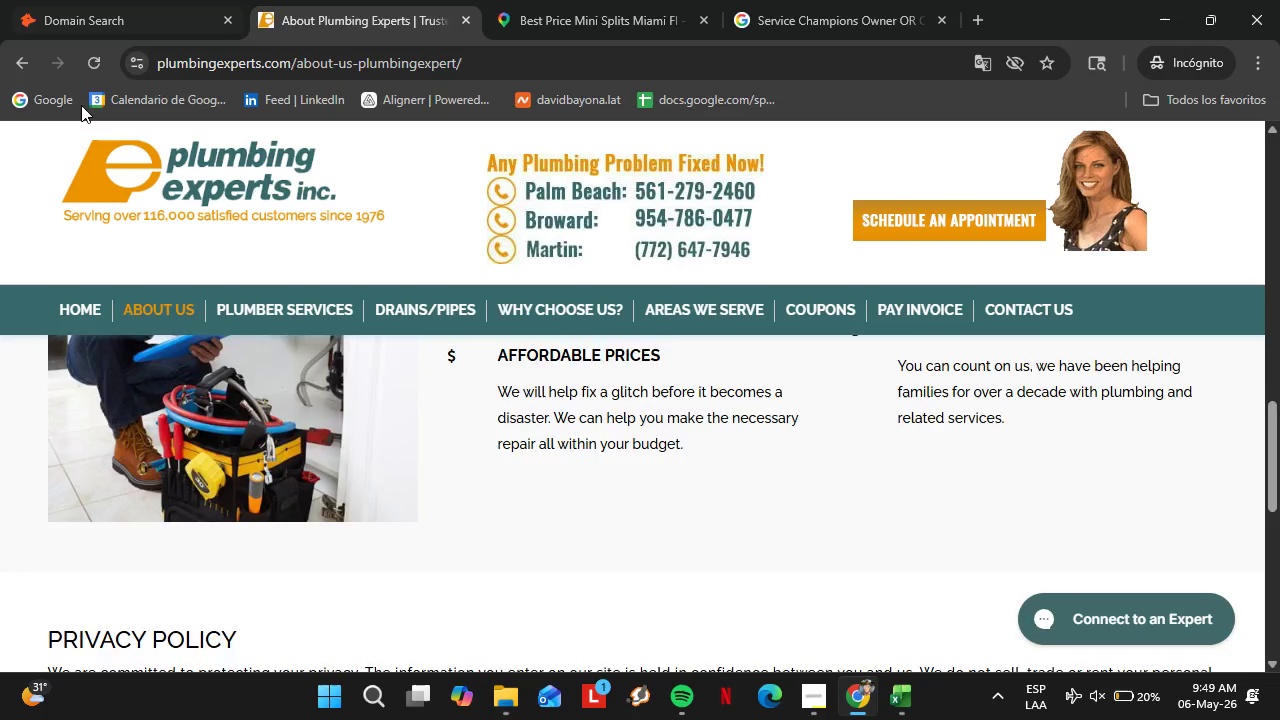 
scroll: coordinate [242, 449], scroll_direction: down, amount: 5.0
 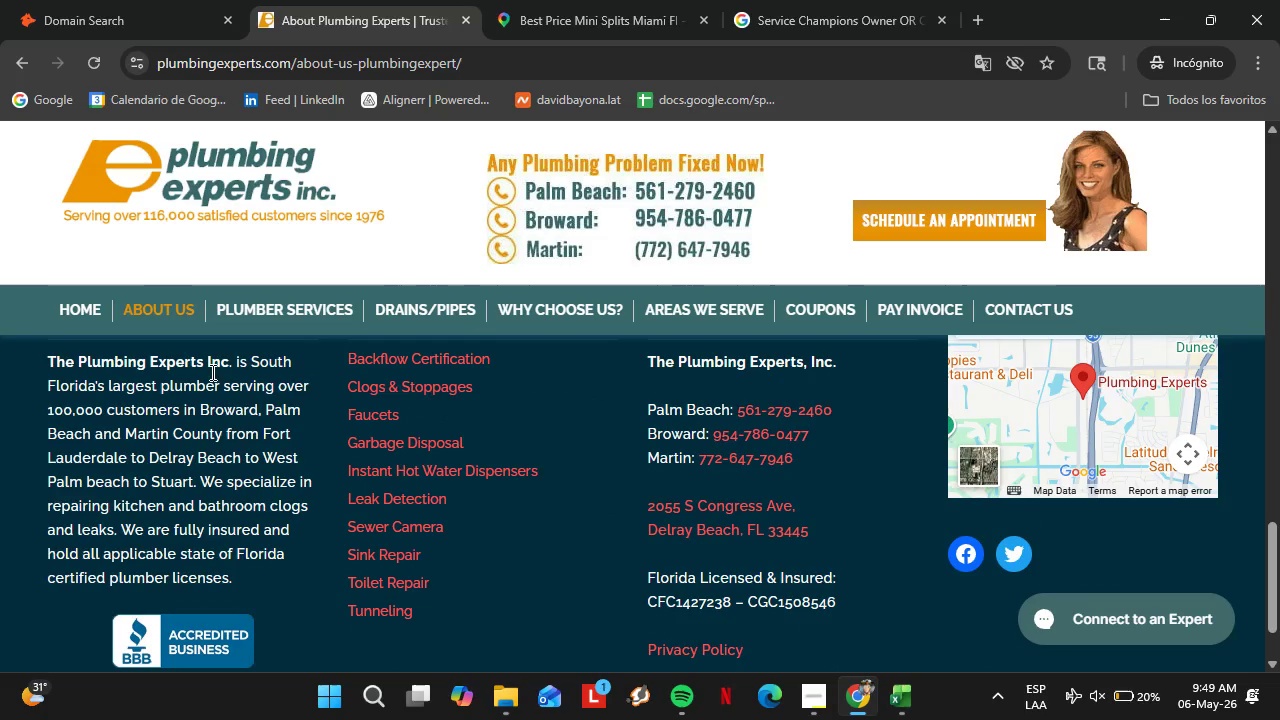 
left_click([60, 0])
 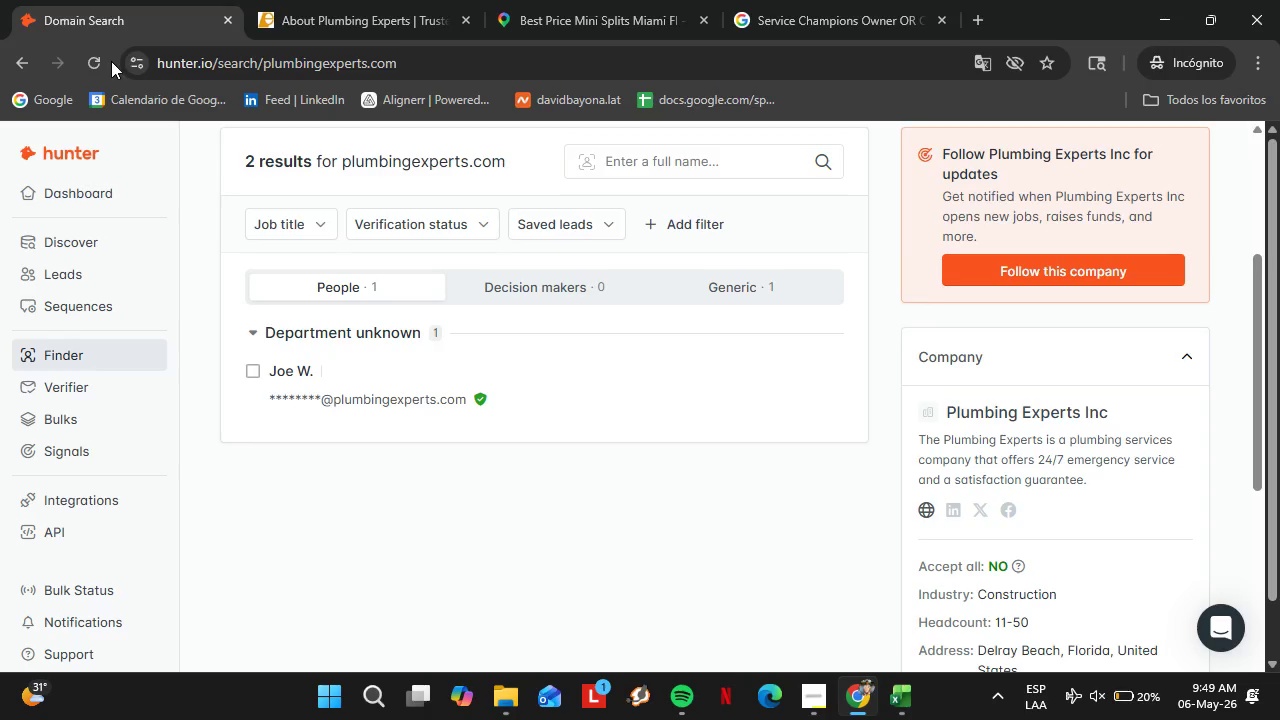 
scroll: coordinate [465, 442], scroll_direction: up, amount: 3.0
 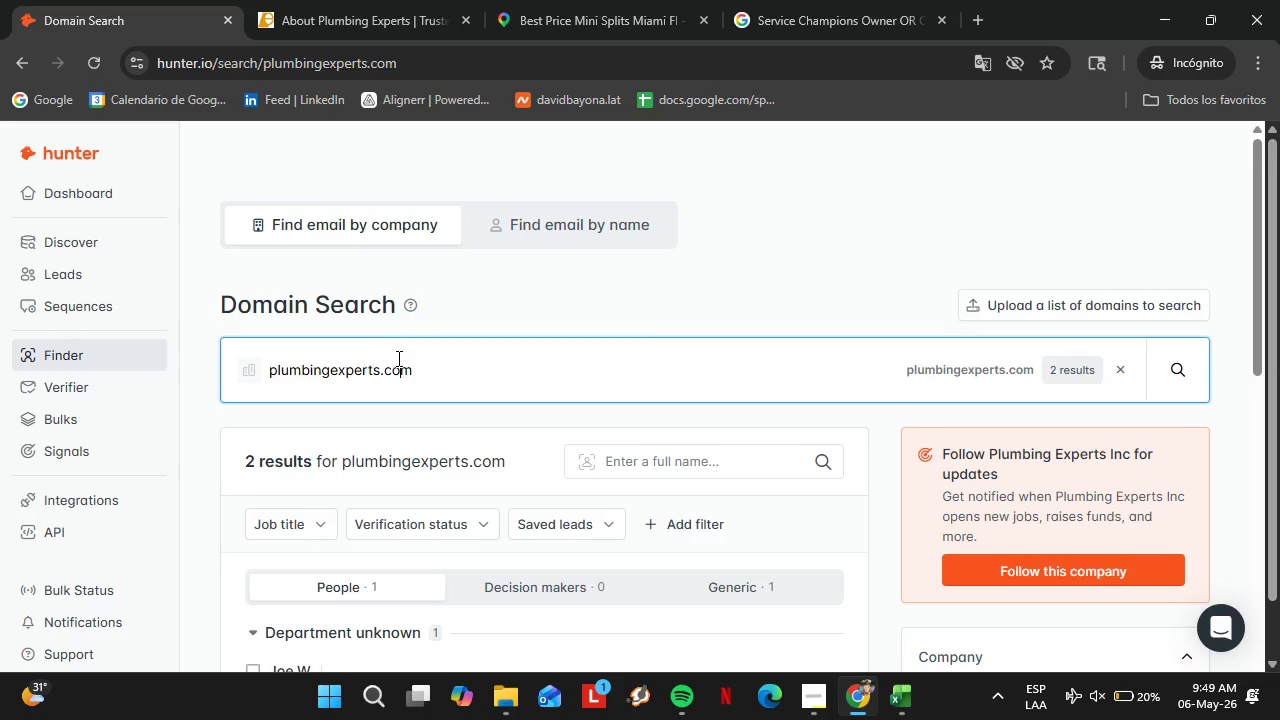 
double_click([397, 358])
 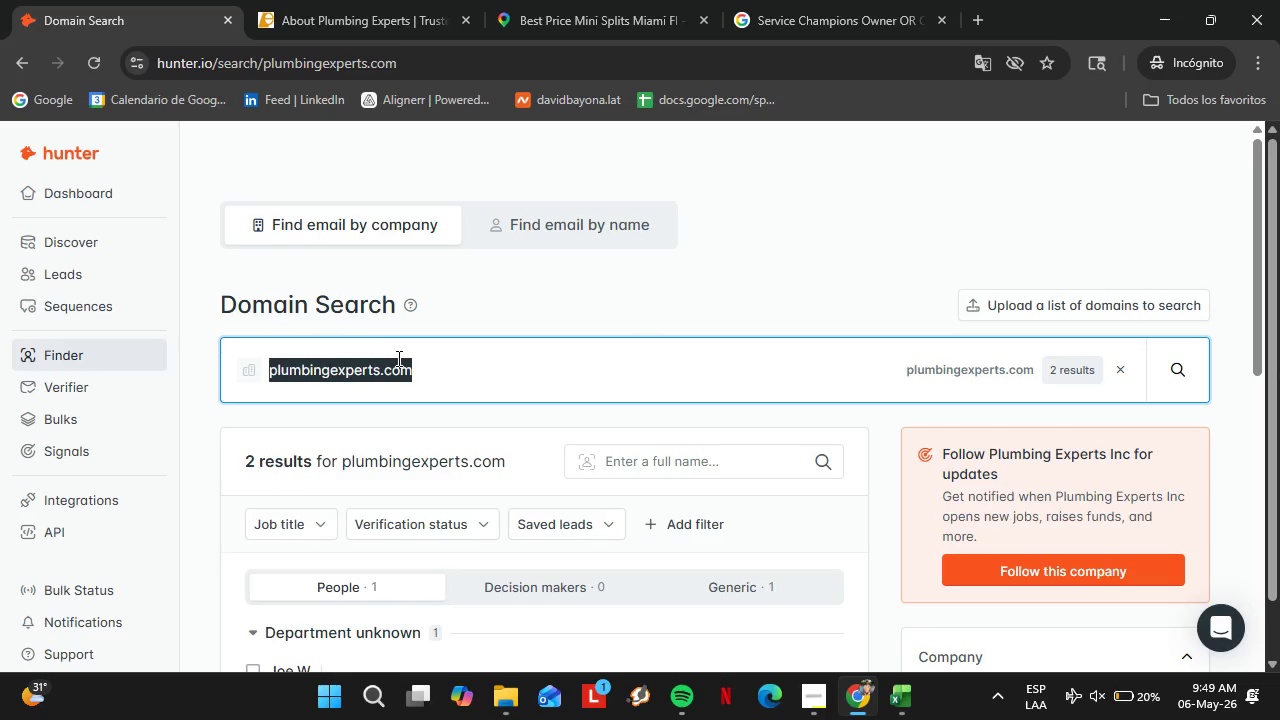 
triple_click([397, 358])
 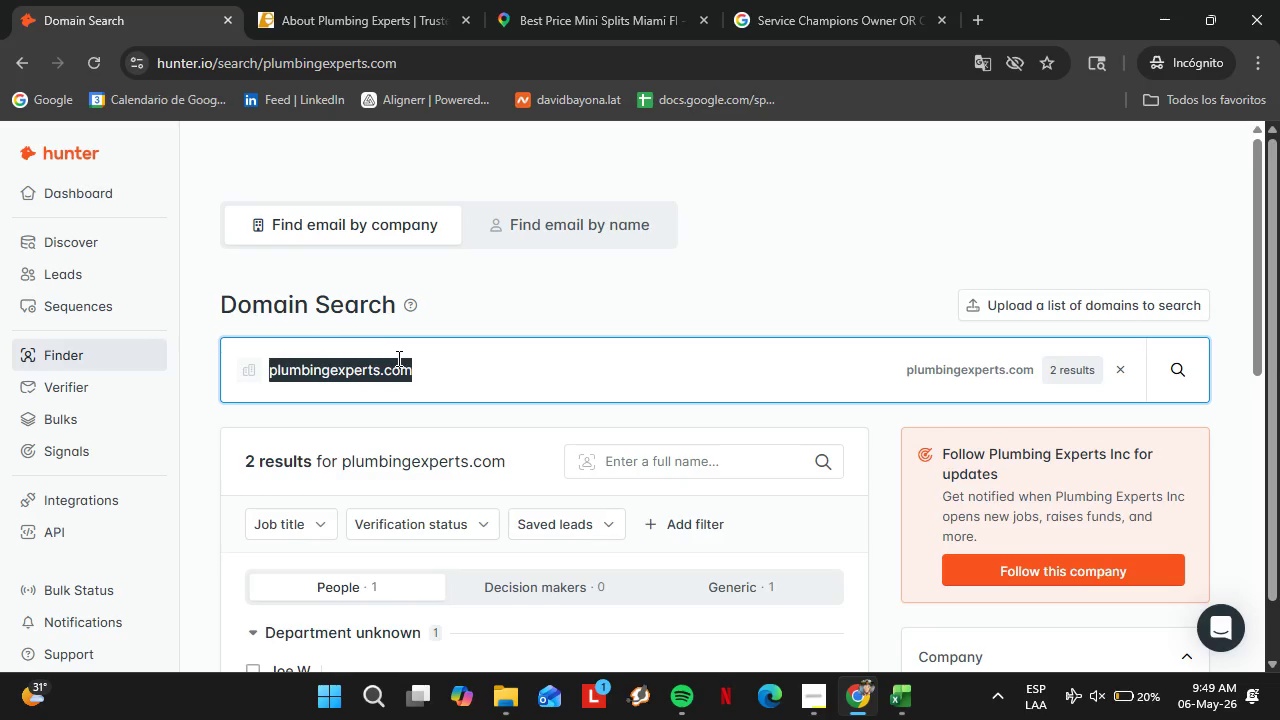 
wait(12.72)
 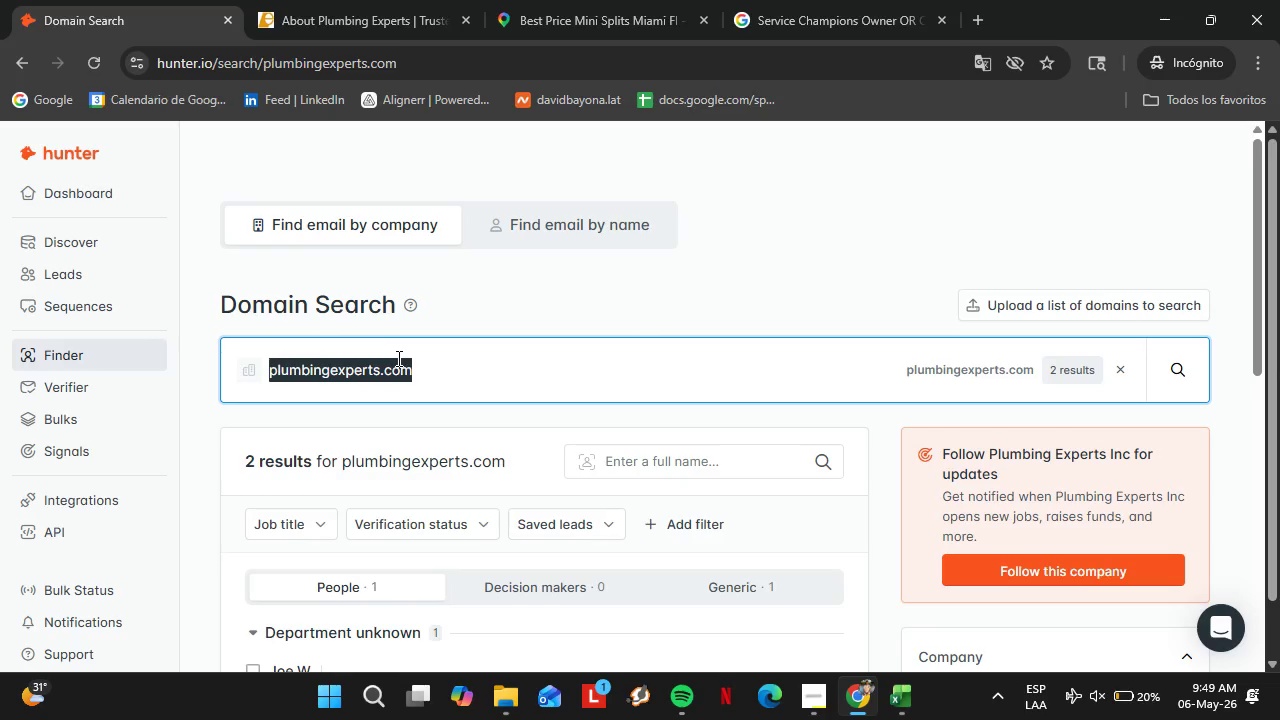 
type(drainmasters.com)
 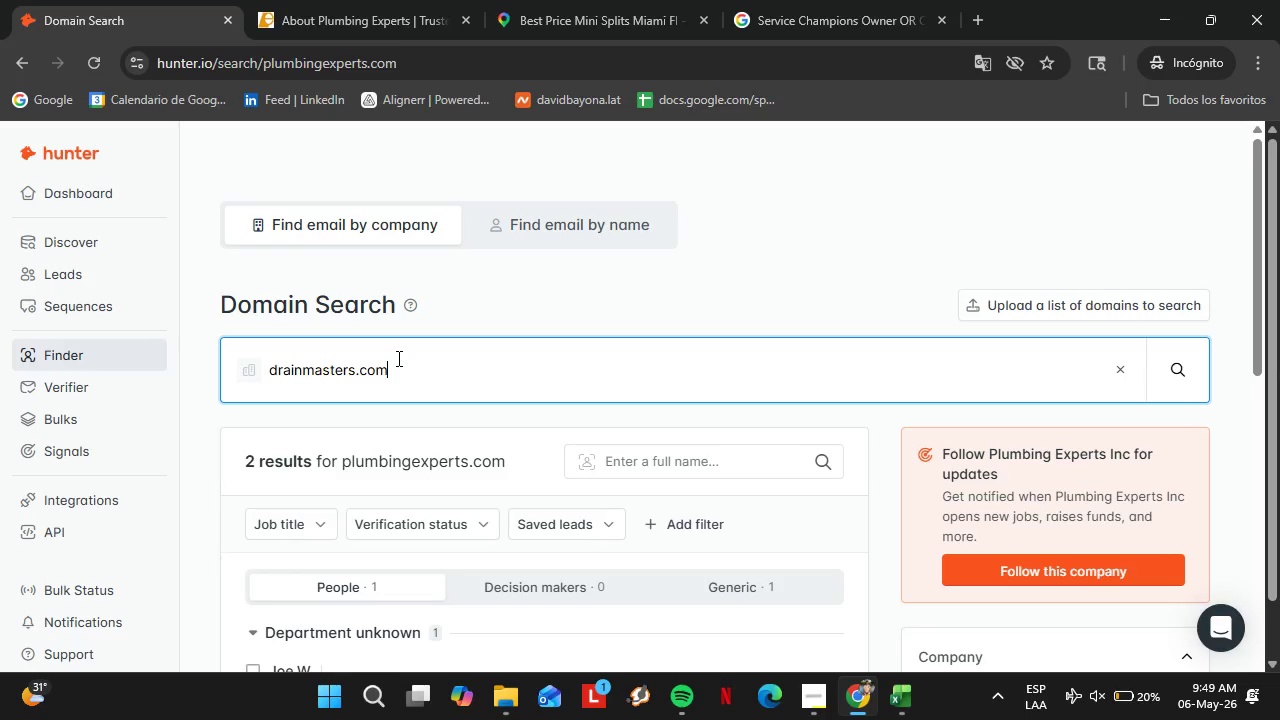 
key(Enter)
 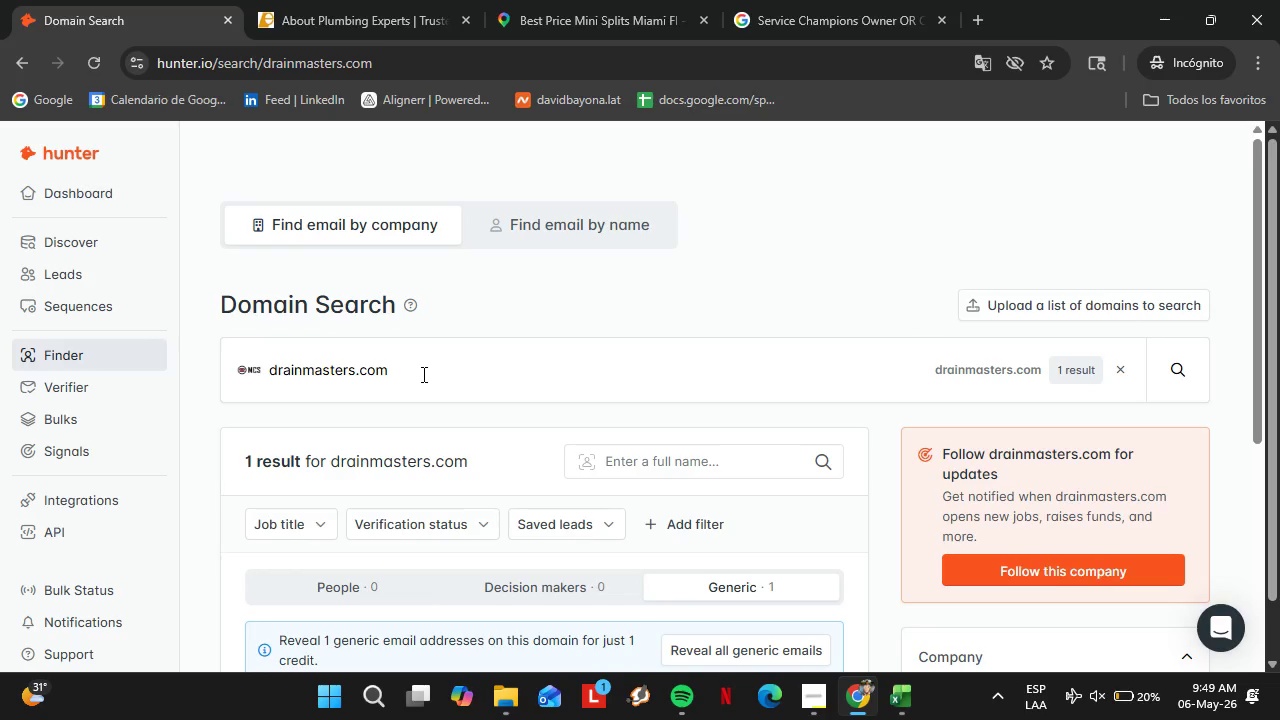 
double_click([422, 374])
 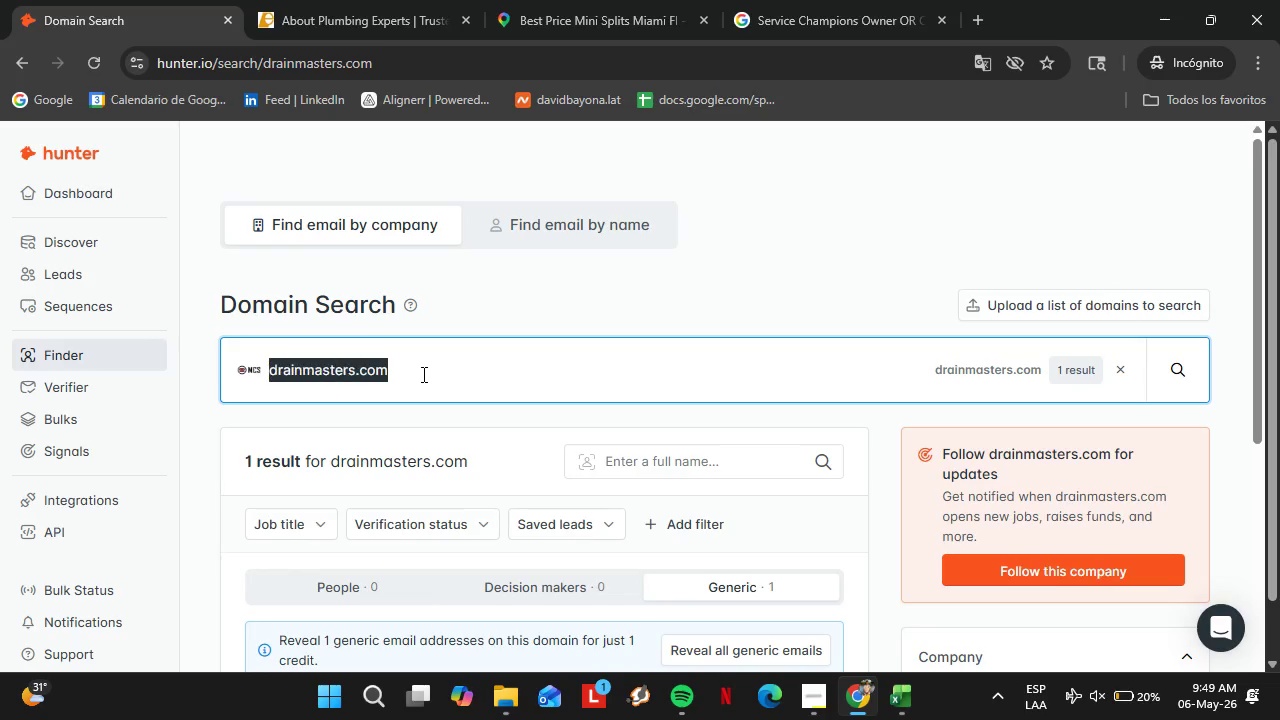 
triple_click([422, 374])
 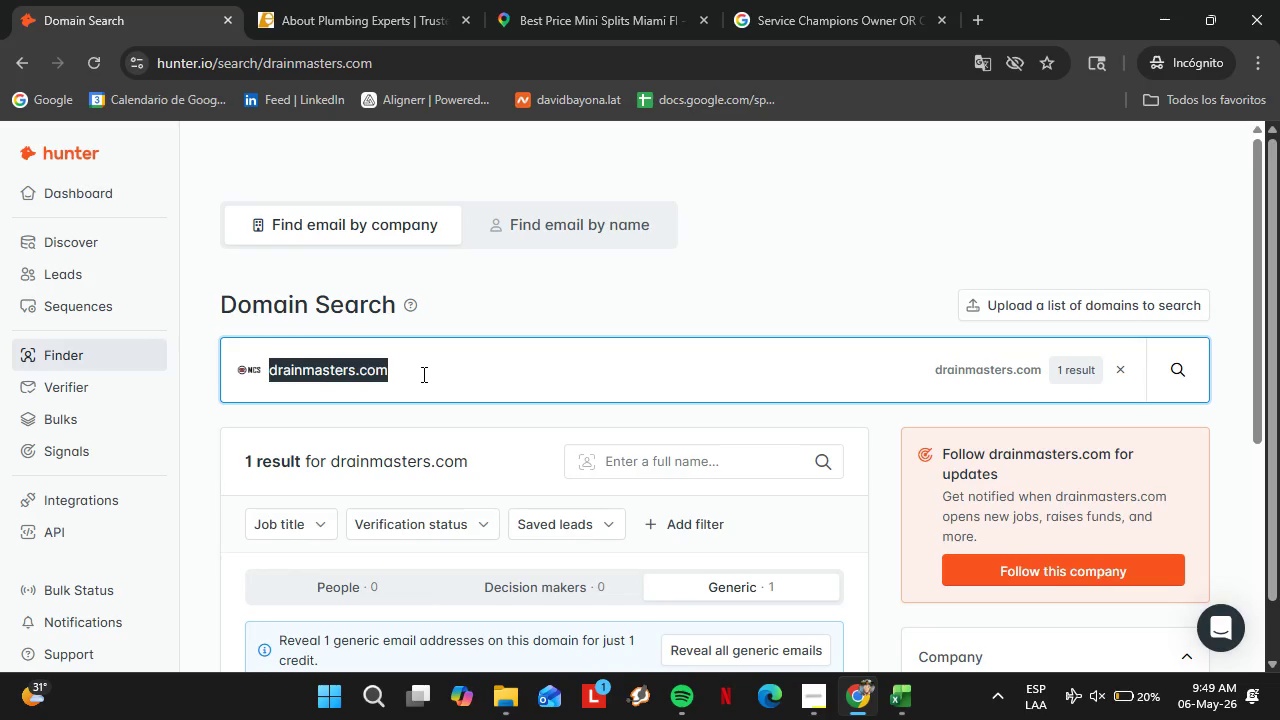 
triple_click([422, 374])
 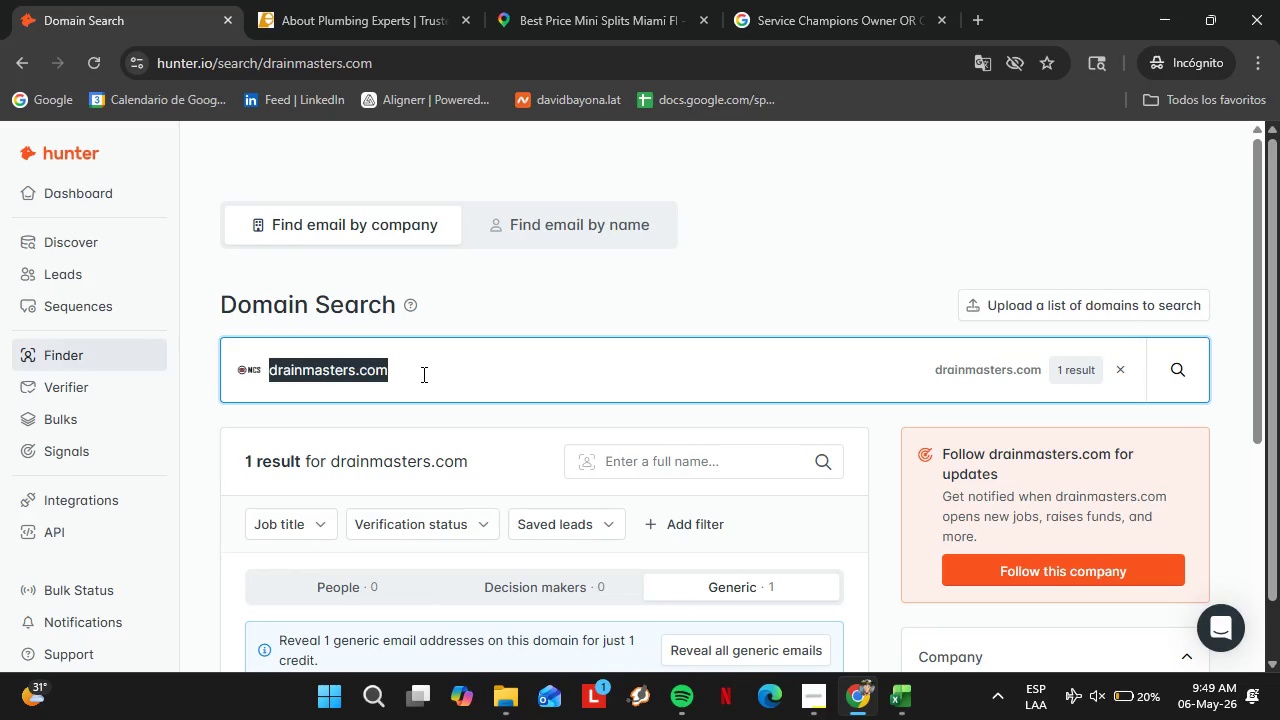 
type(neighborhoodrooter.com)
 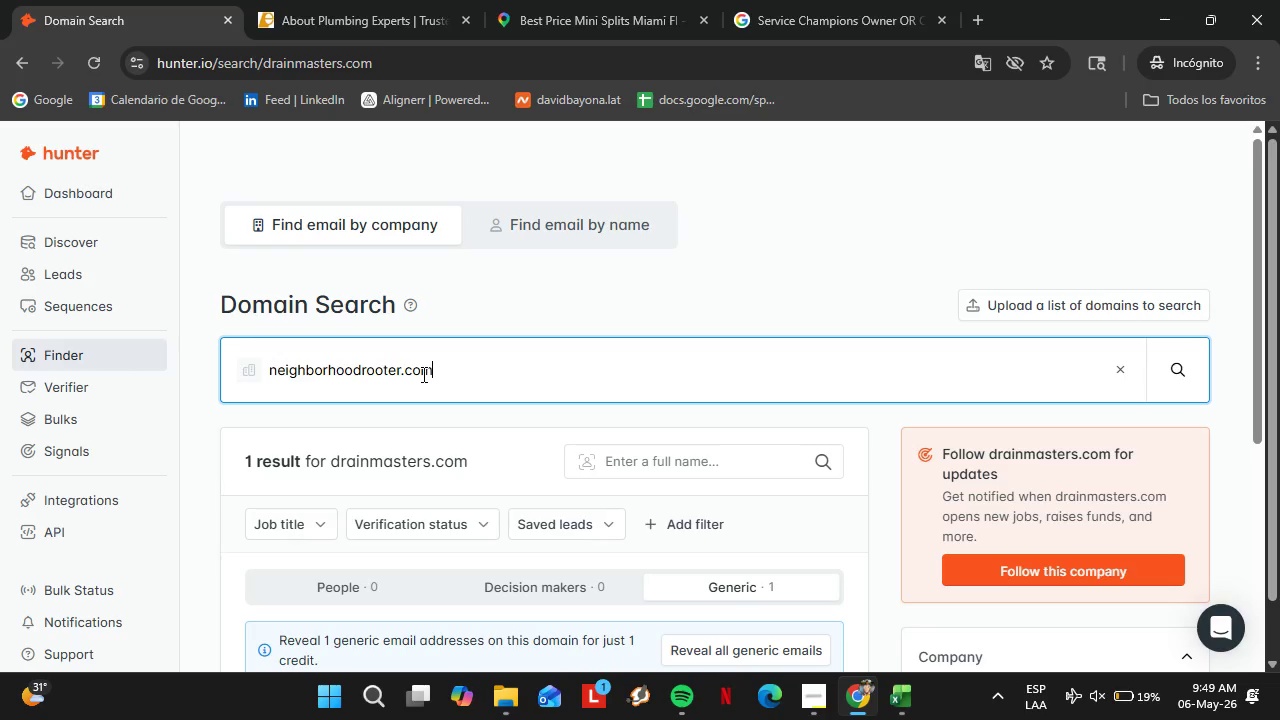 
key(Enter)
 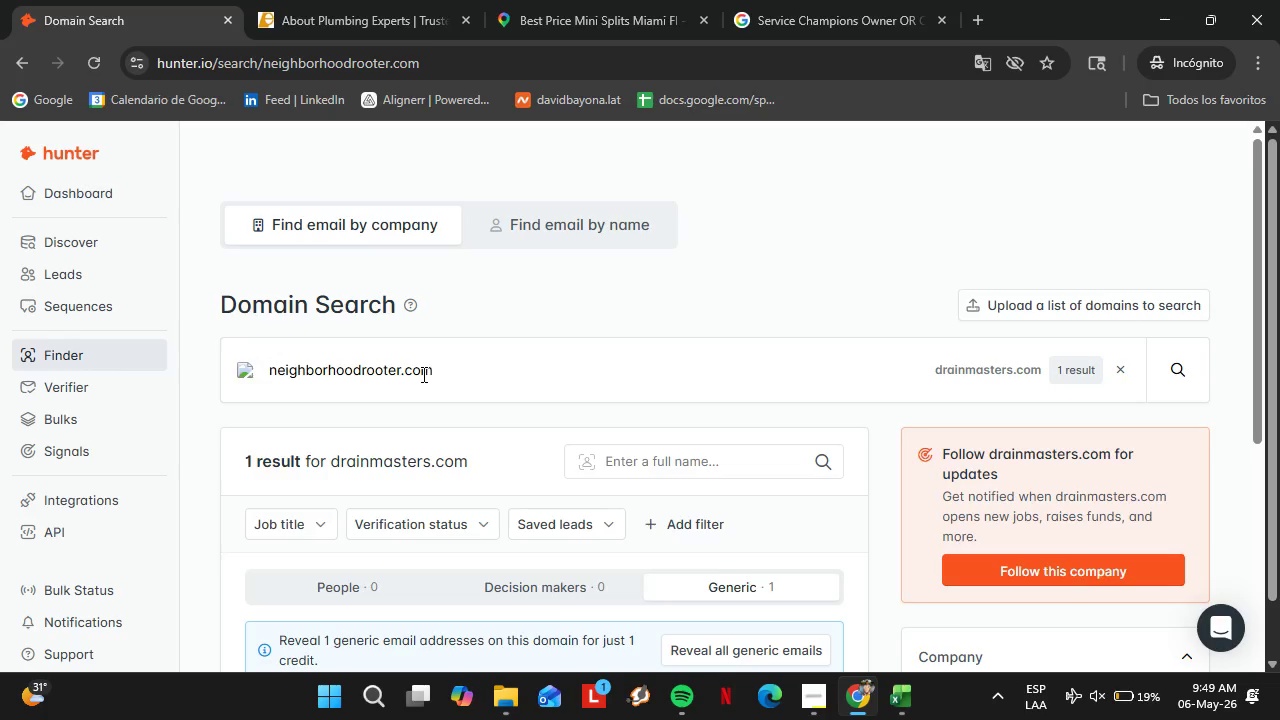 
double_click([457, 378])
 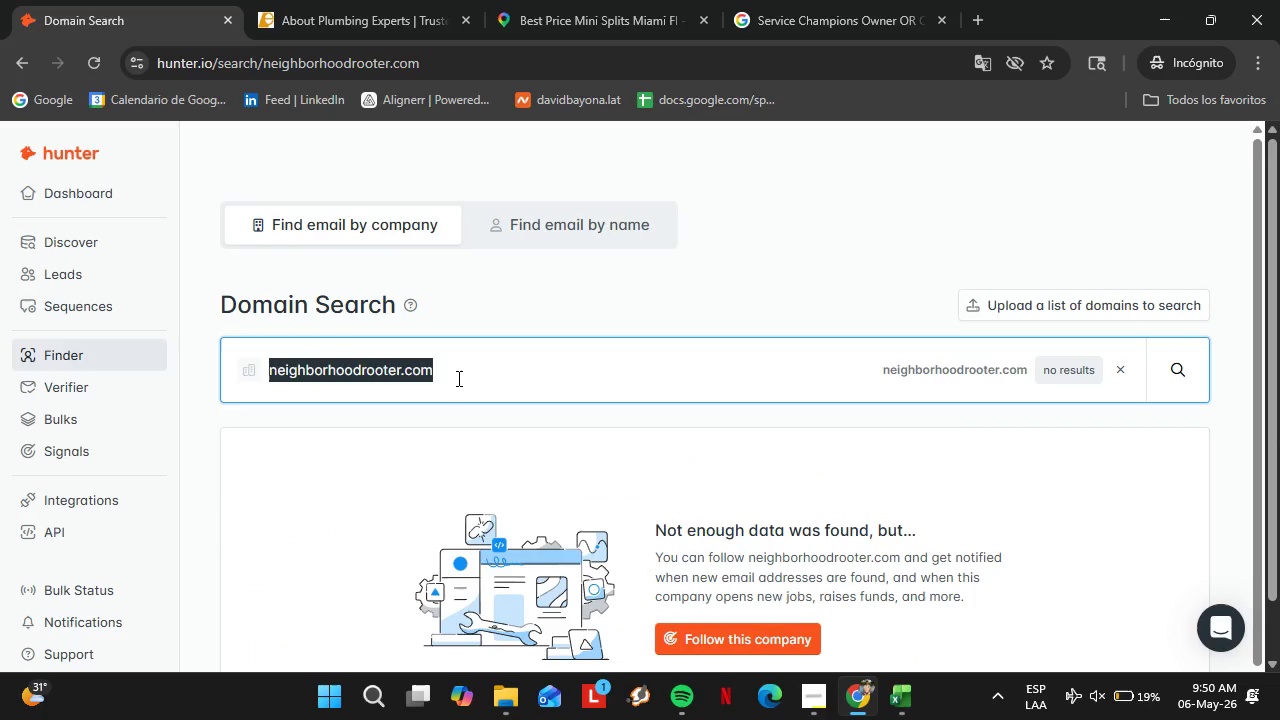 
triple_click([457, 378])
 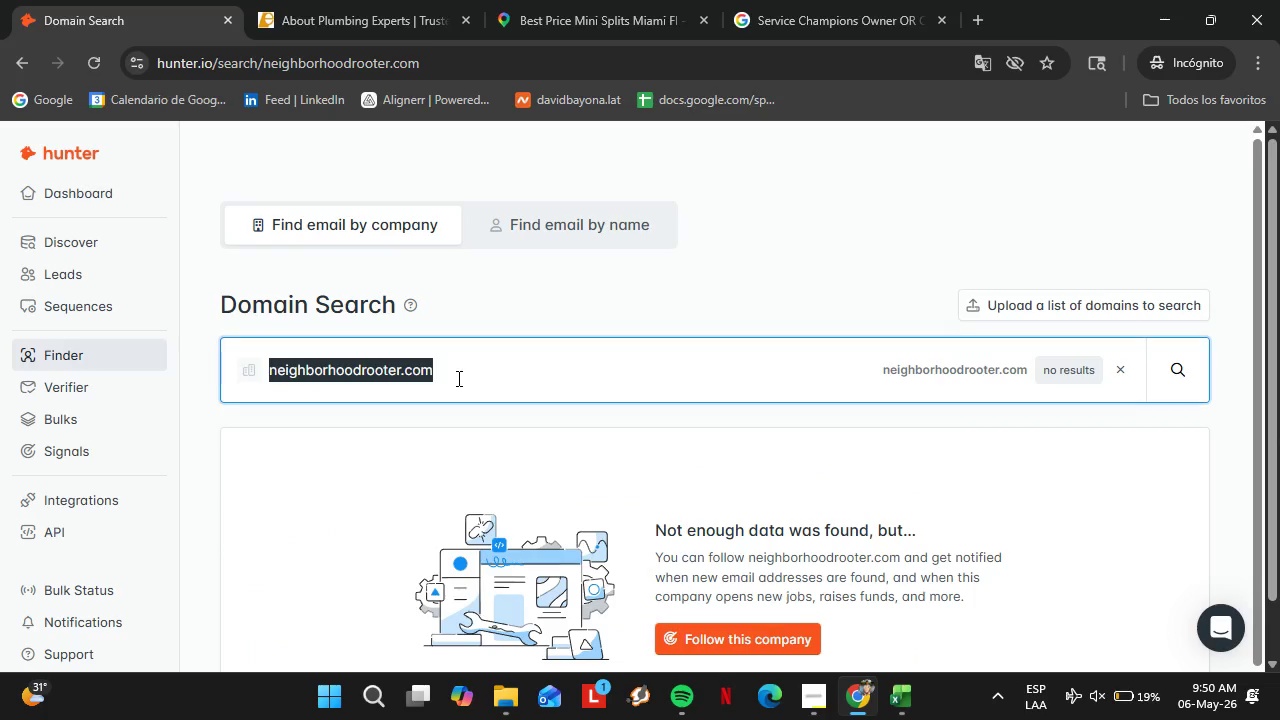 
triple_click([457, 378])
 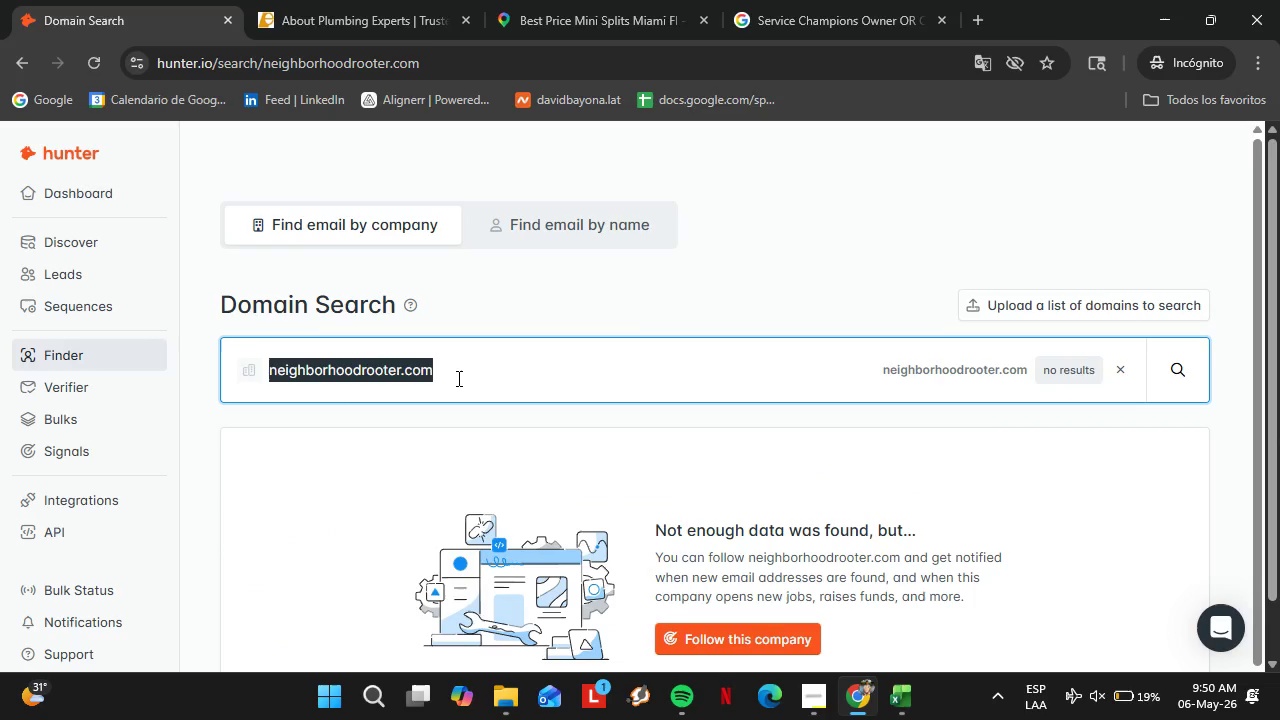 
type(hometownplumbing.com)
 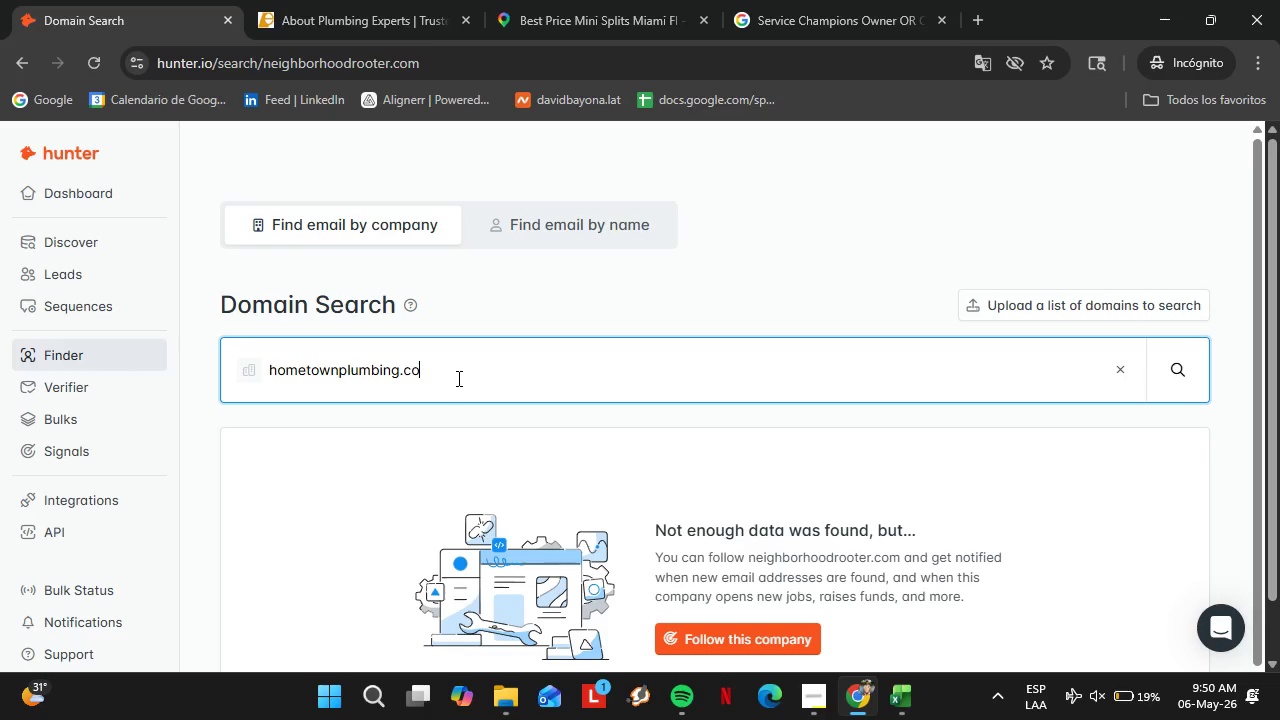 
key(Enter)
 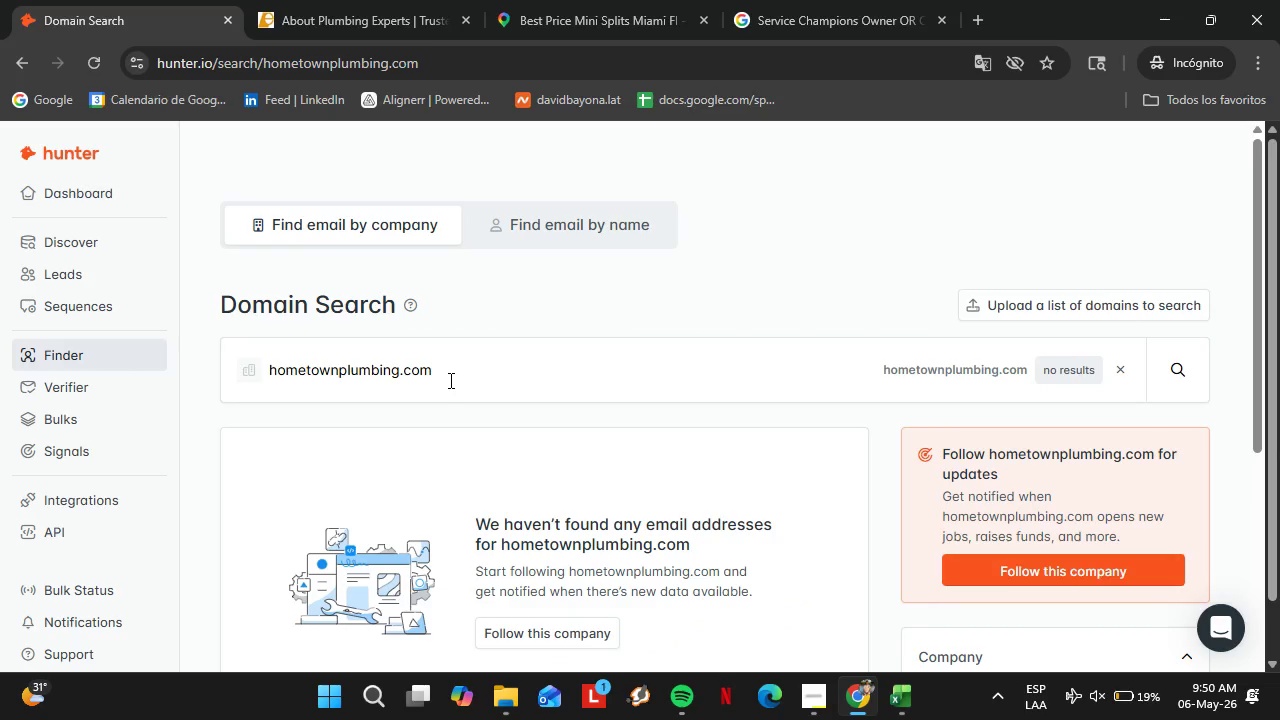 
double_click([449, 380])
 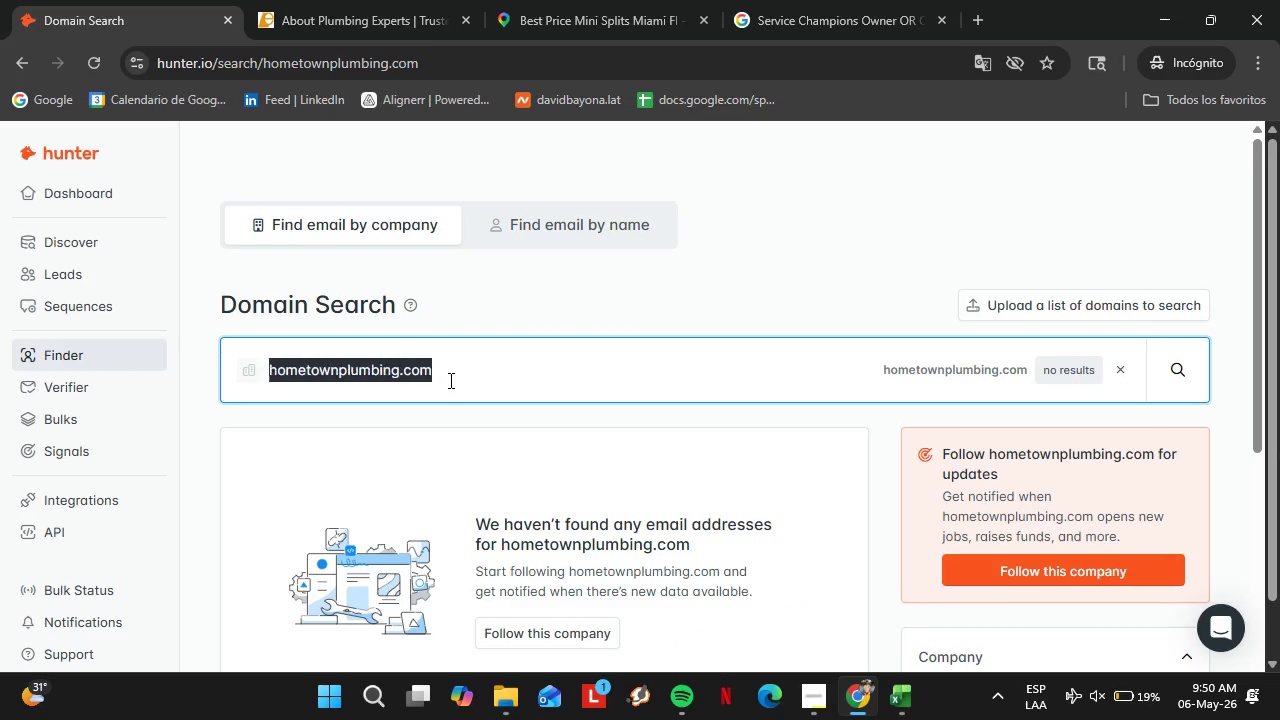 
triple_click([449, 380])
 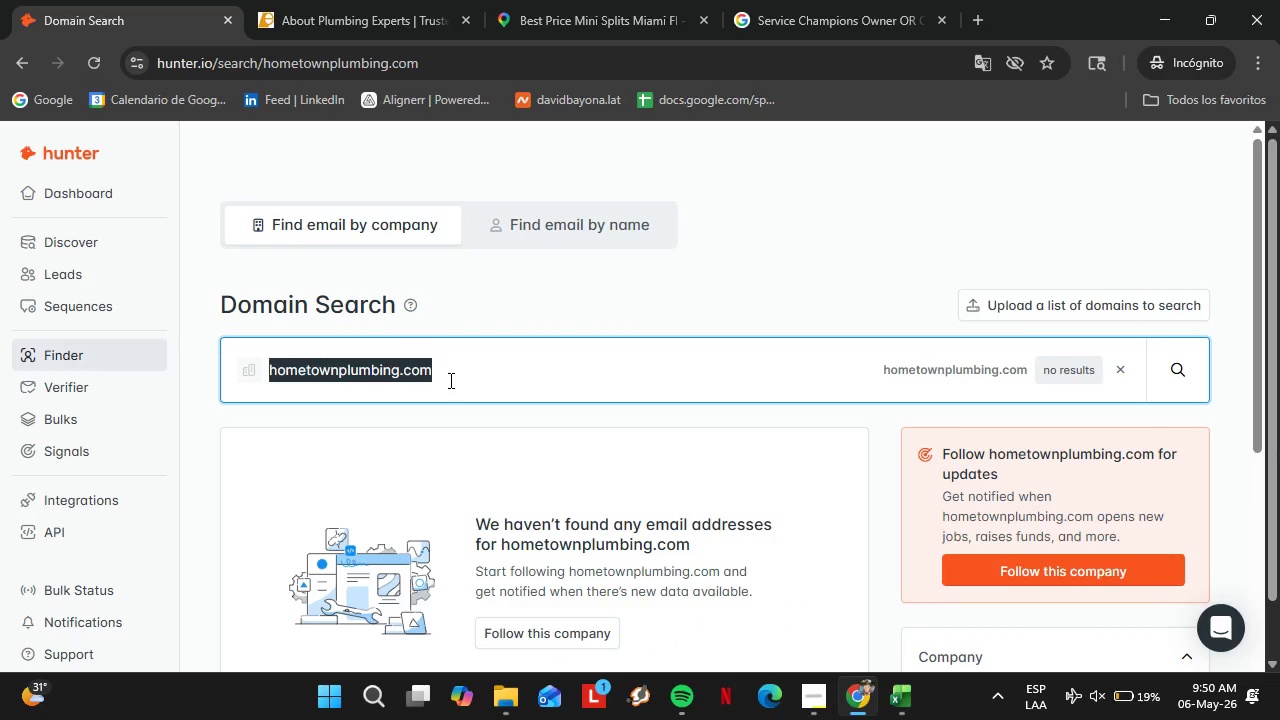 
triple_click([449, 380])
 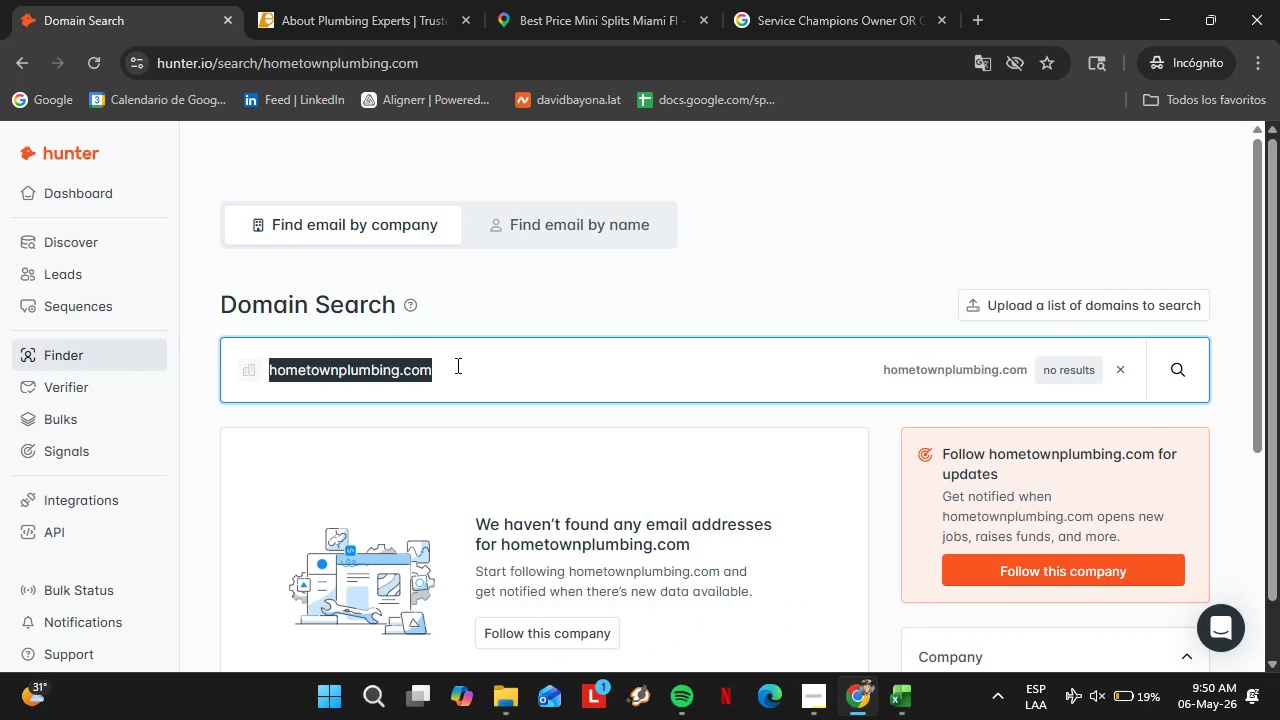 
type(reliableplumber.com)
 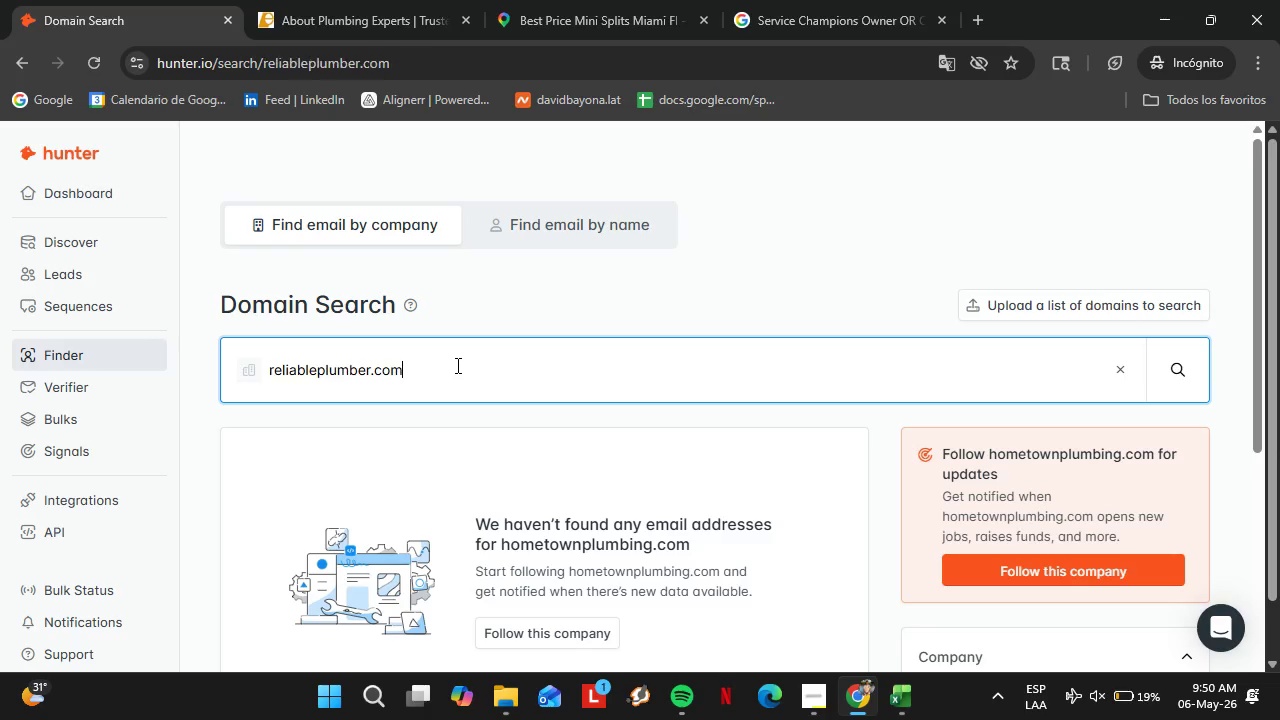 
key(Enter)
 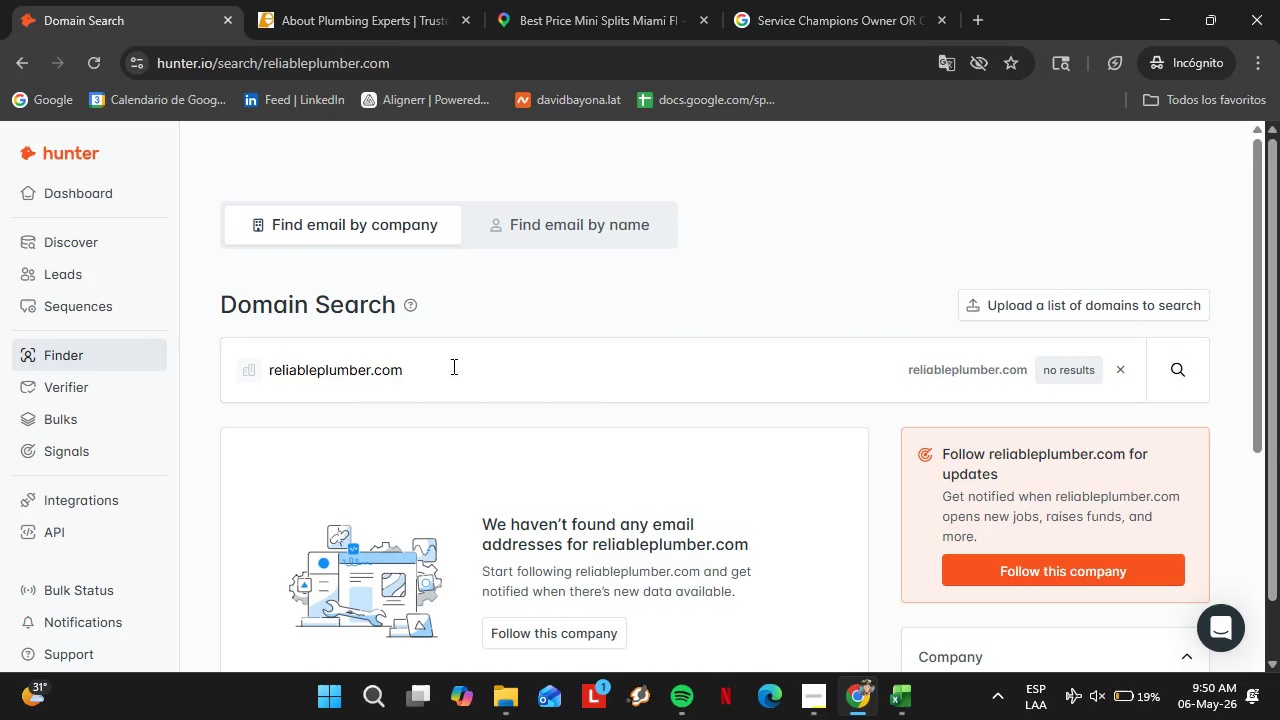 
double_click([452, 366])
 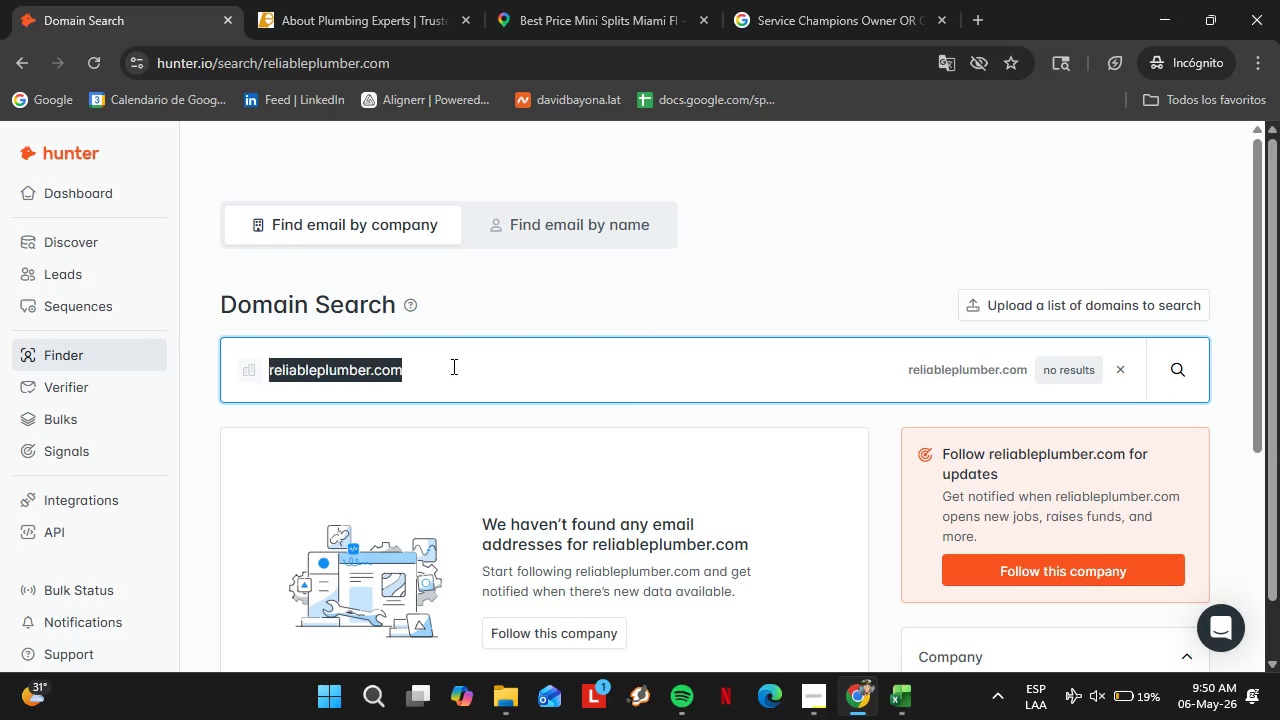 
triple_click([452, 366])
 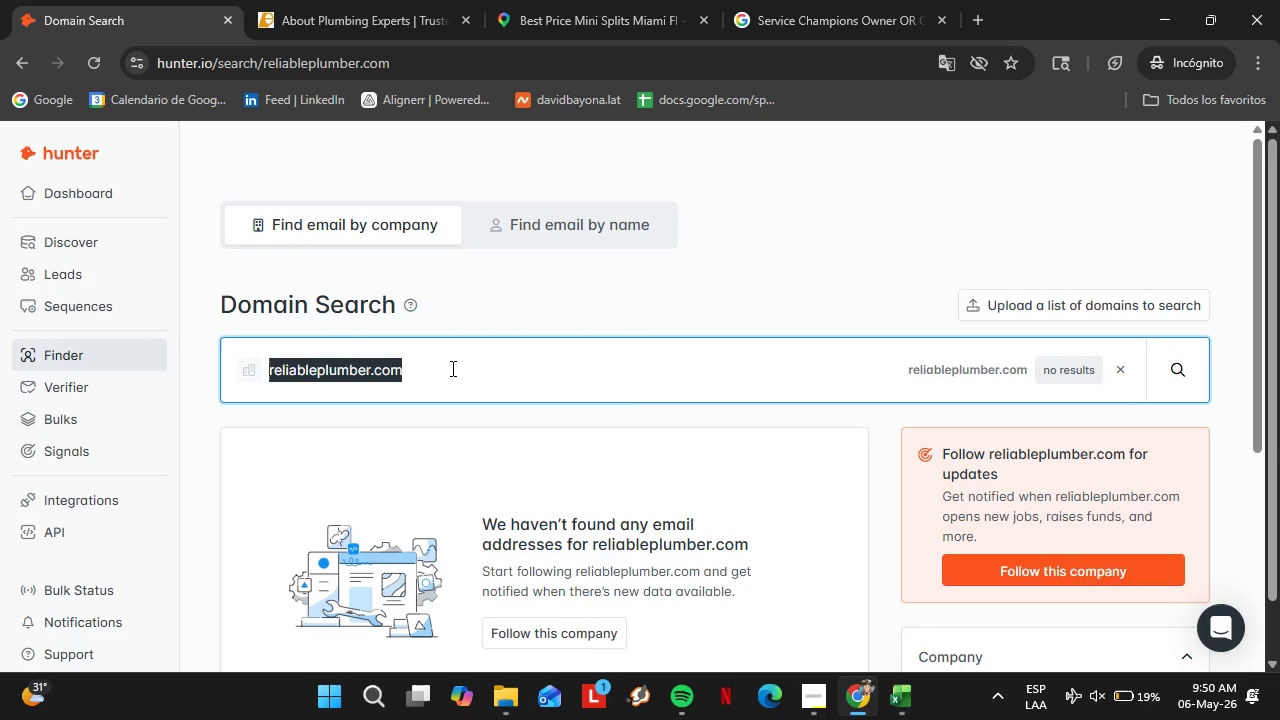 
type(expressrooter.com)
 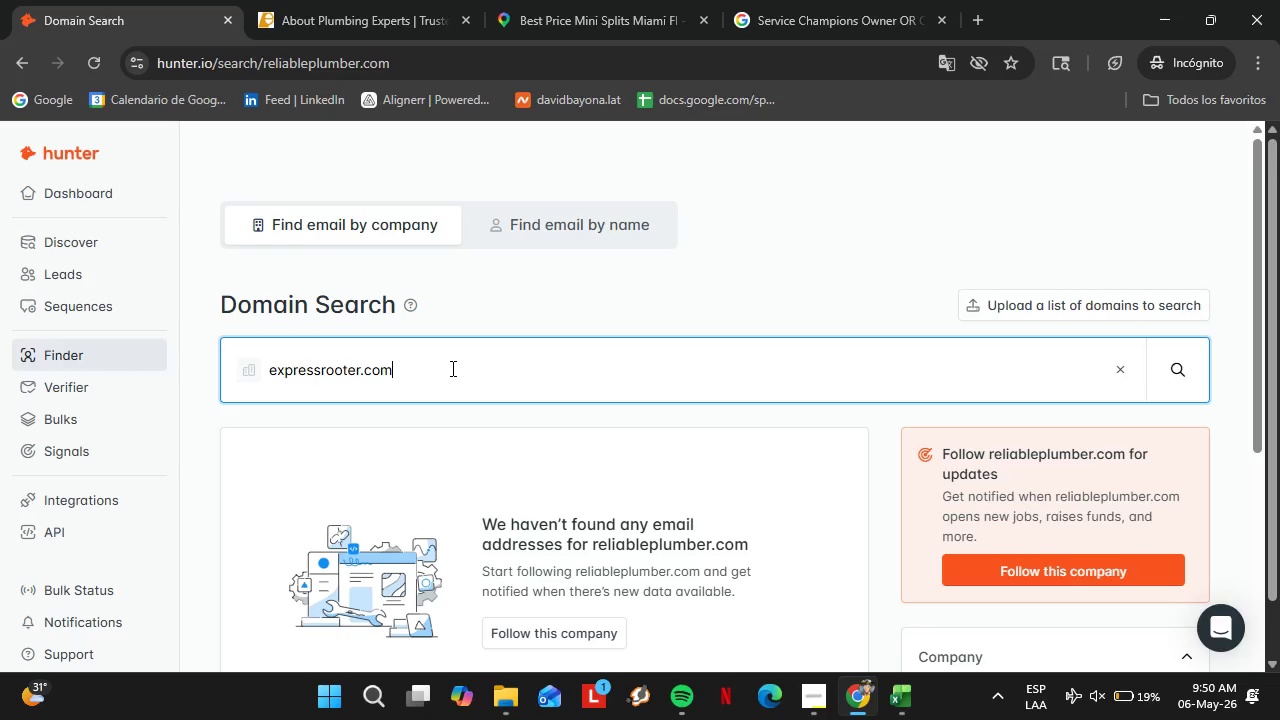 
key(Enter)
 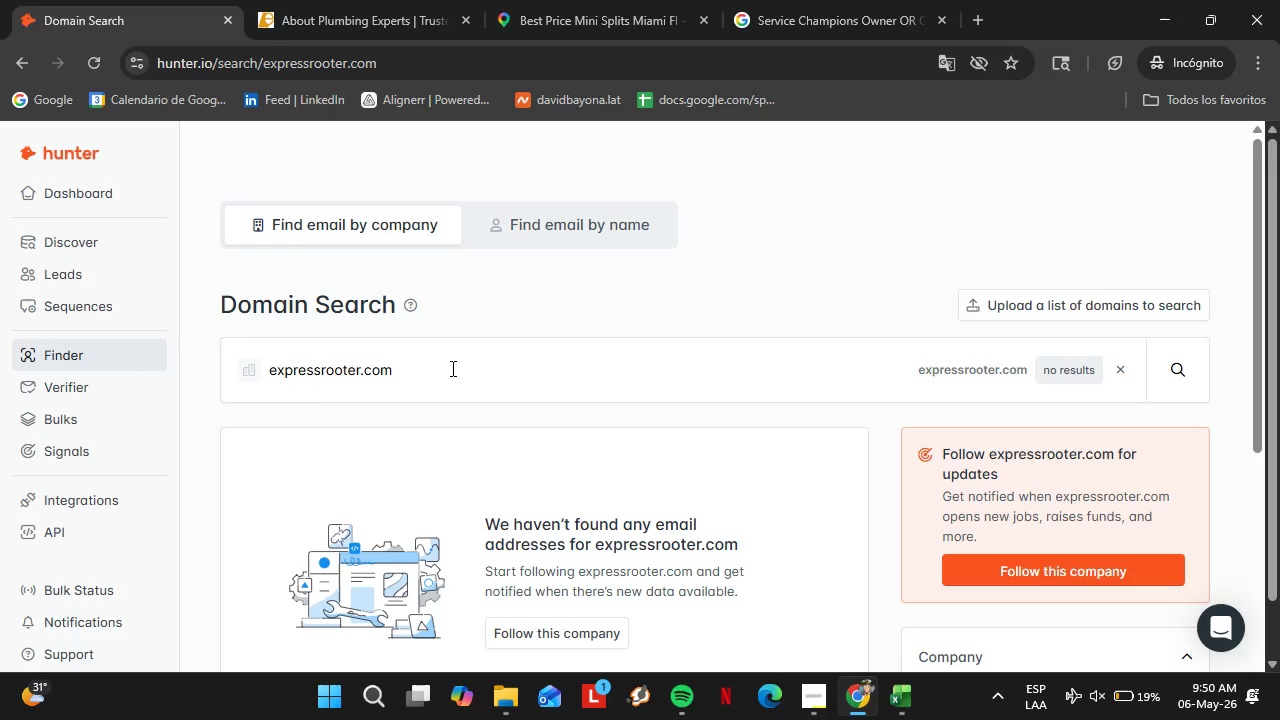 
double_click([451, 368])
 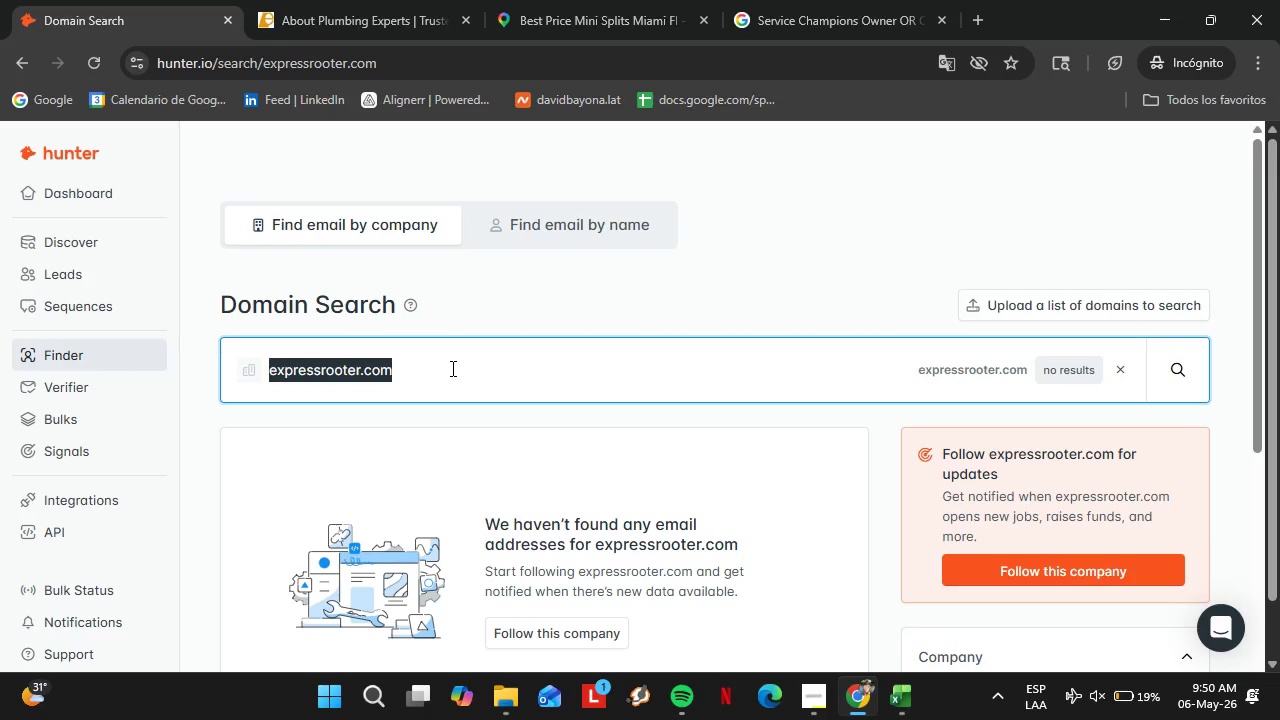 
triple_click([451, 368])
 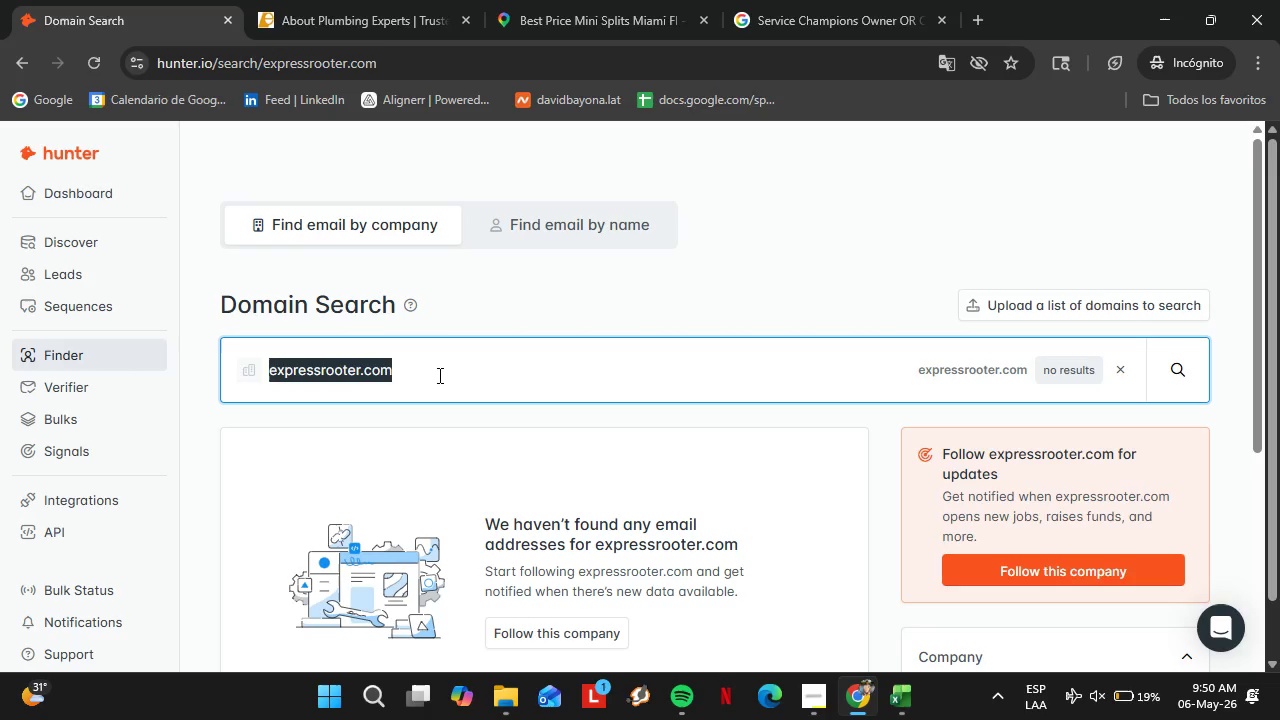 
type(apexrooter.com)
 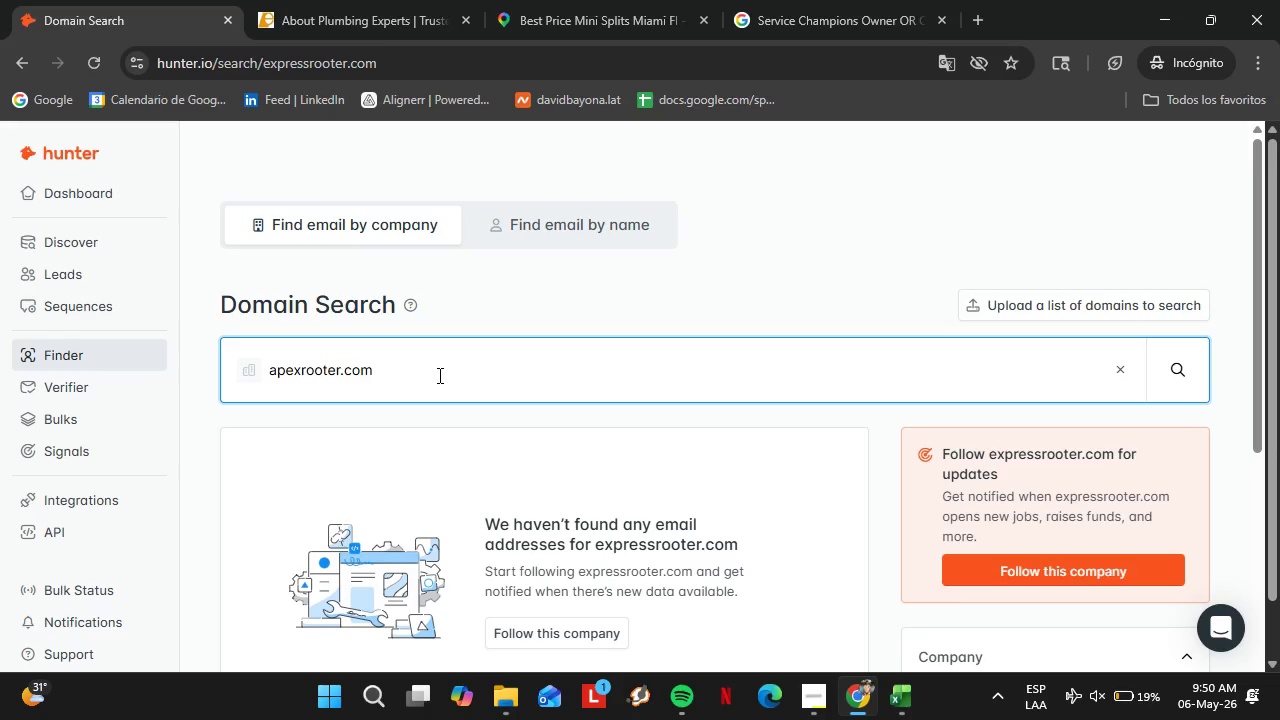 
key(Enter)
 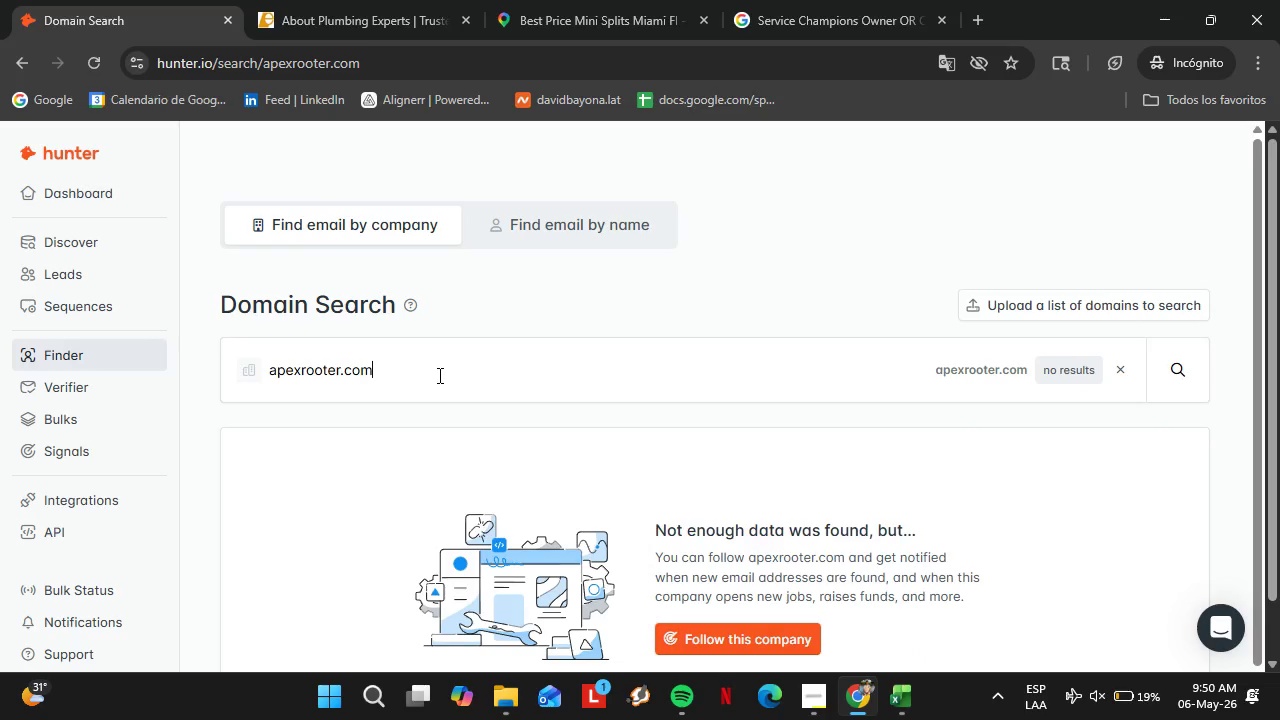 
double_click([438, 375])
 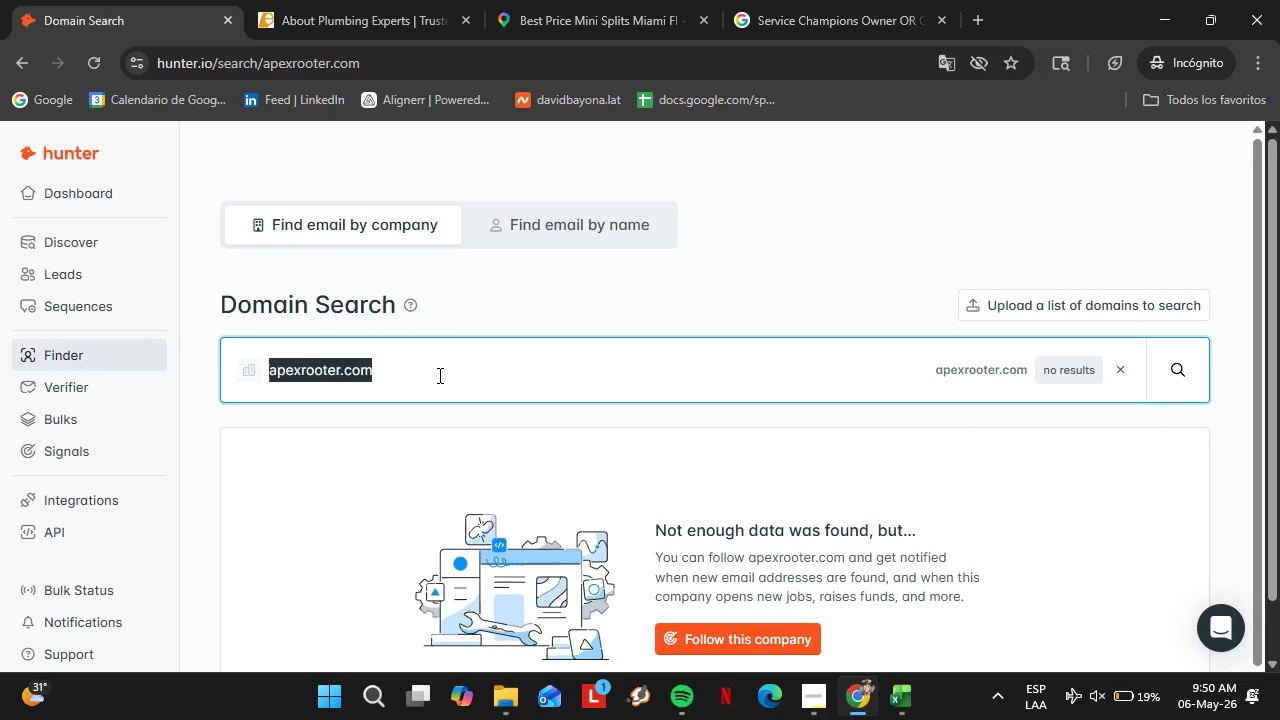 
triple_click([438, 375])
 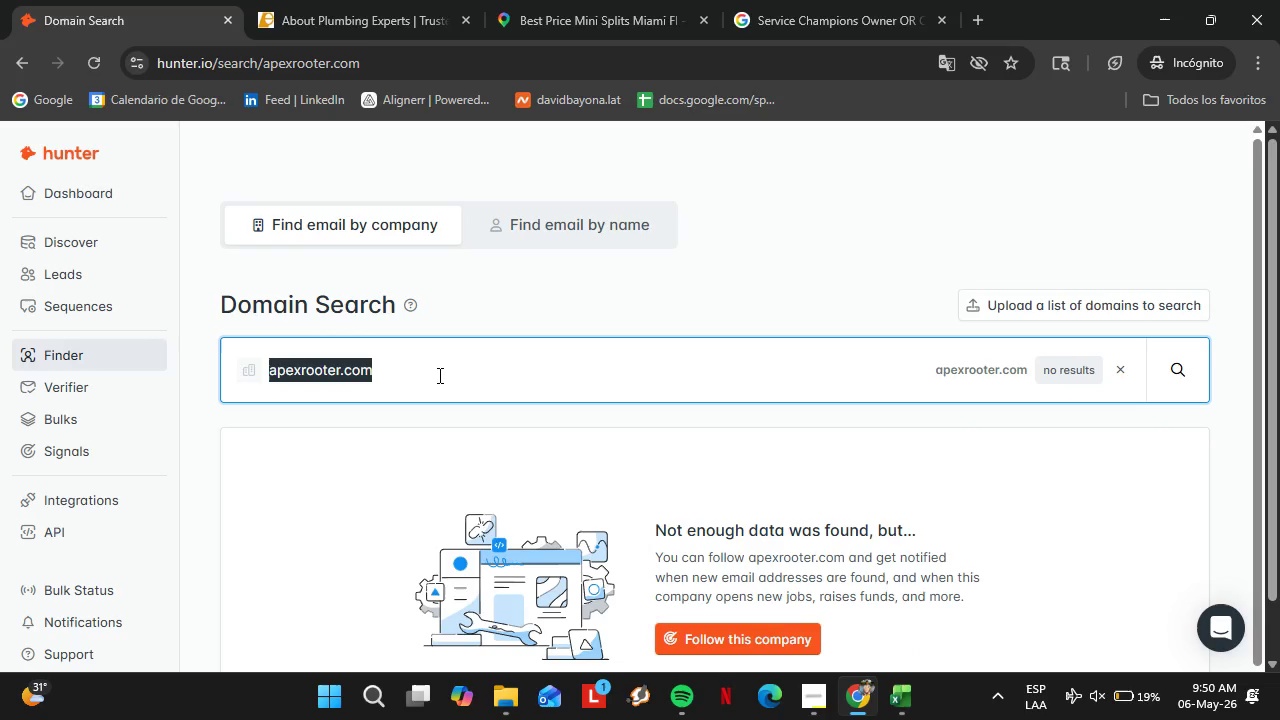 
triple_click([438, 375])
 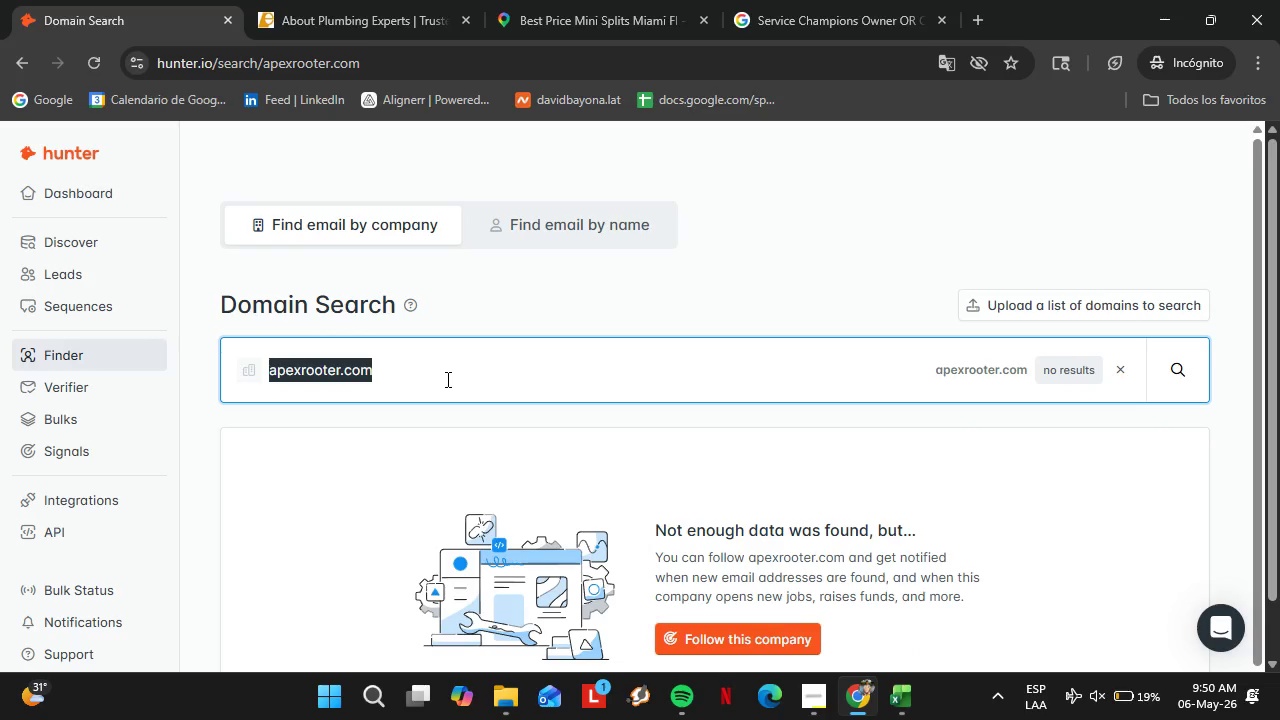 
type(premiunm)
key(Backspace)
key(Backspace)
type(mn)
key(Backspace)
key(Backspace)
type(m;)
key(Backspace)
type(mplumbingco`)
key(Backspace)
type(.com)
 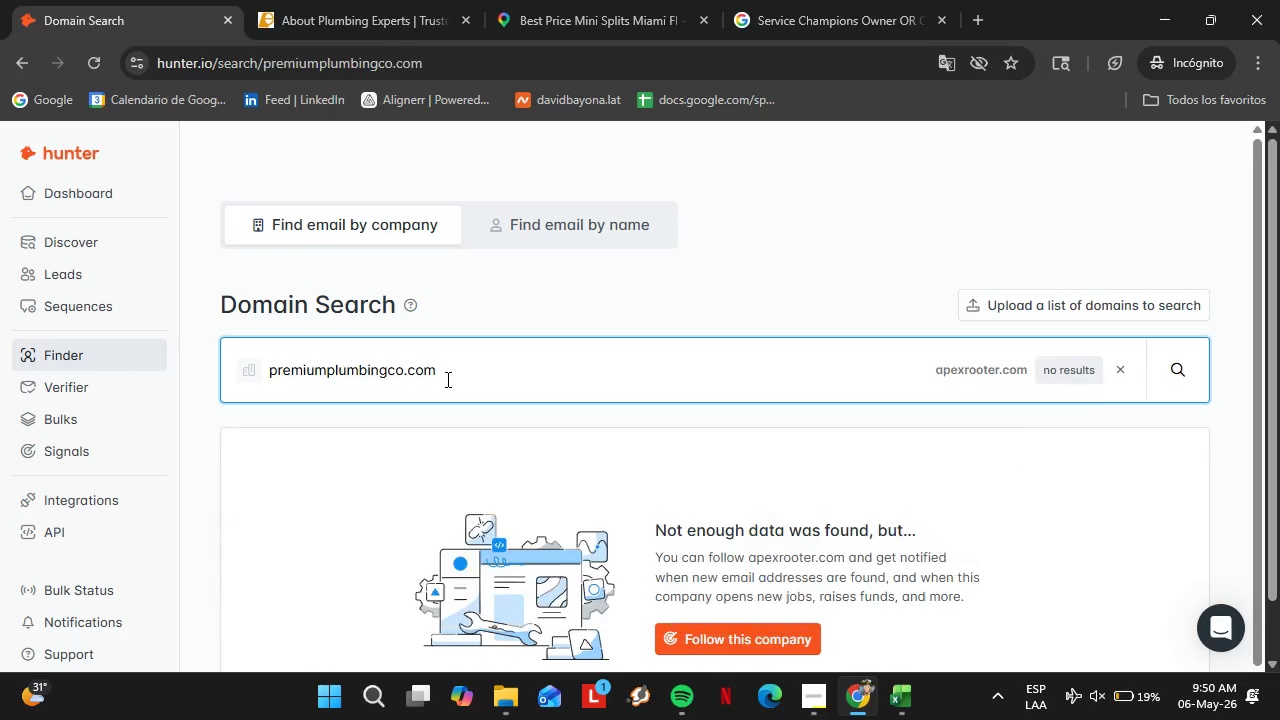 
key(Enter)
 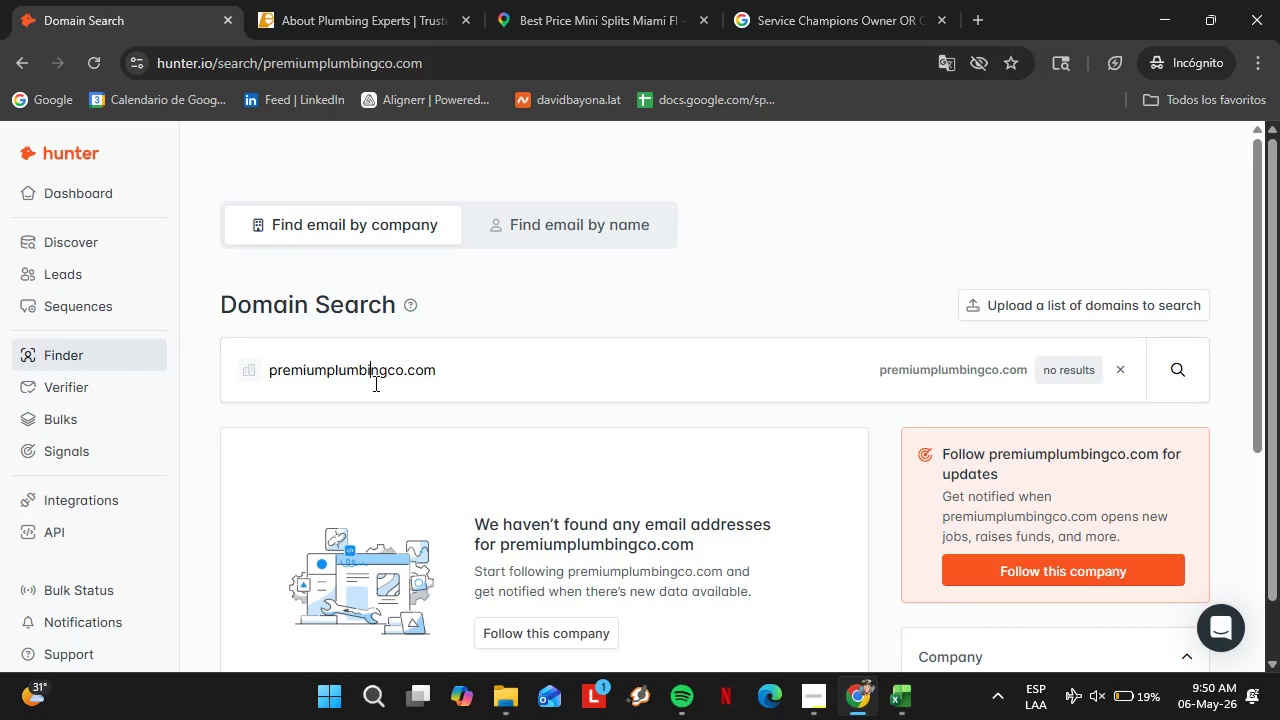 
double_click([374, 383])
 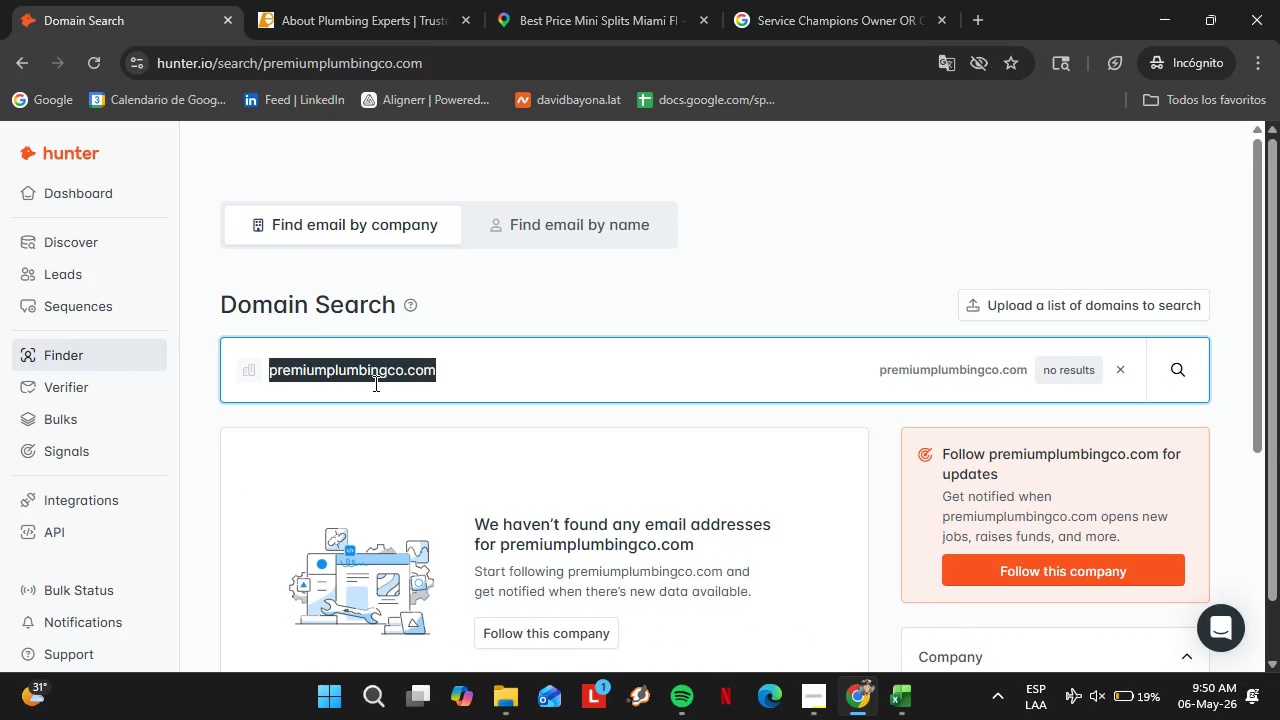 
triple_click([374, 383])
 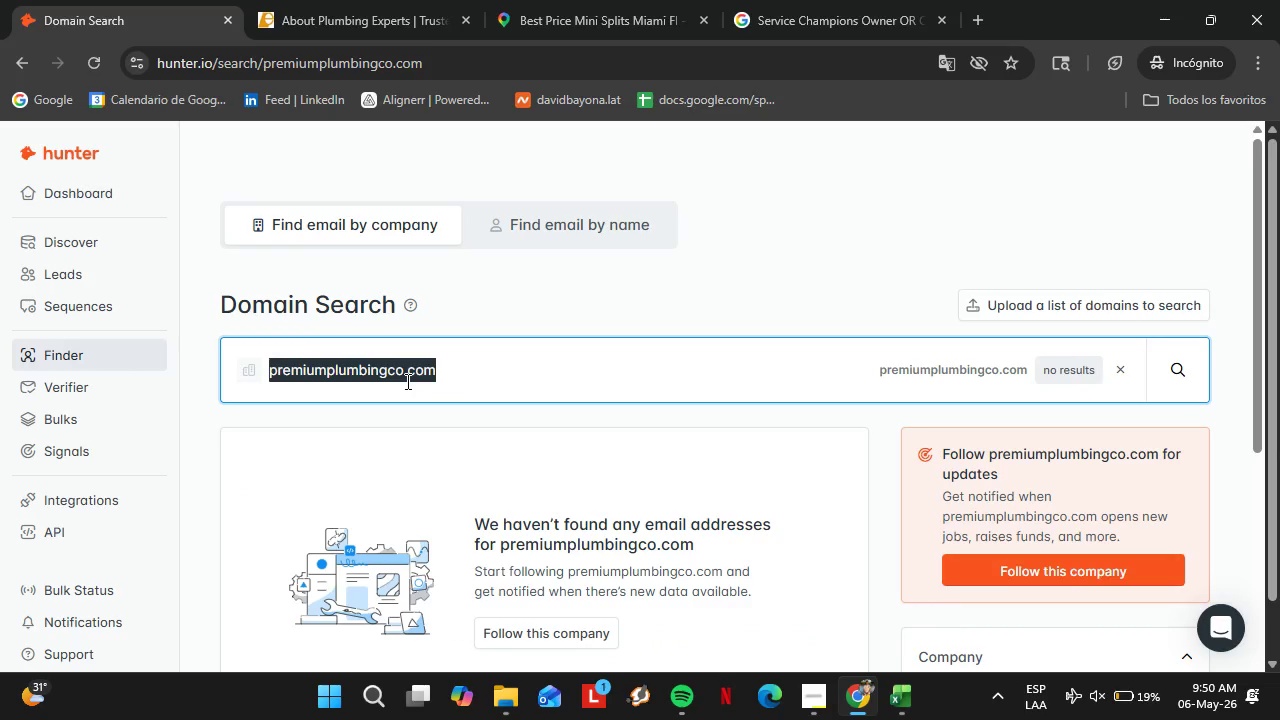 
type(eliteplumber.com)
 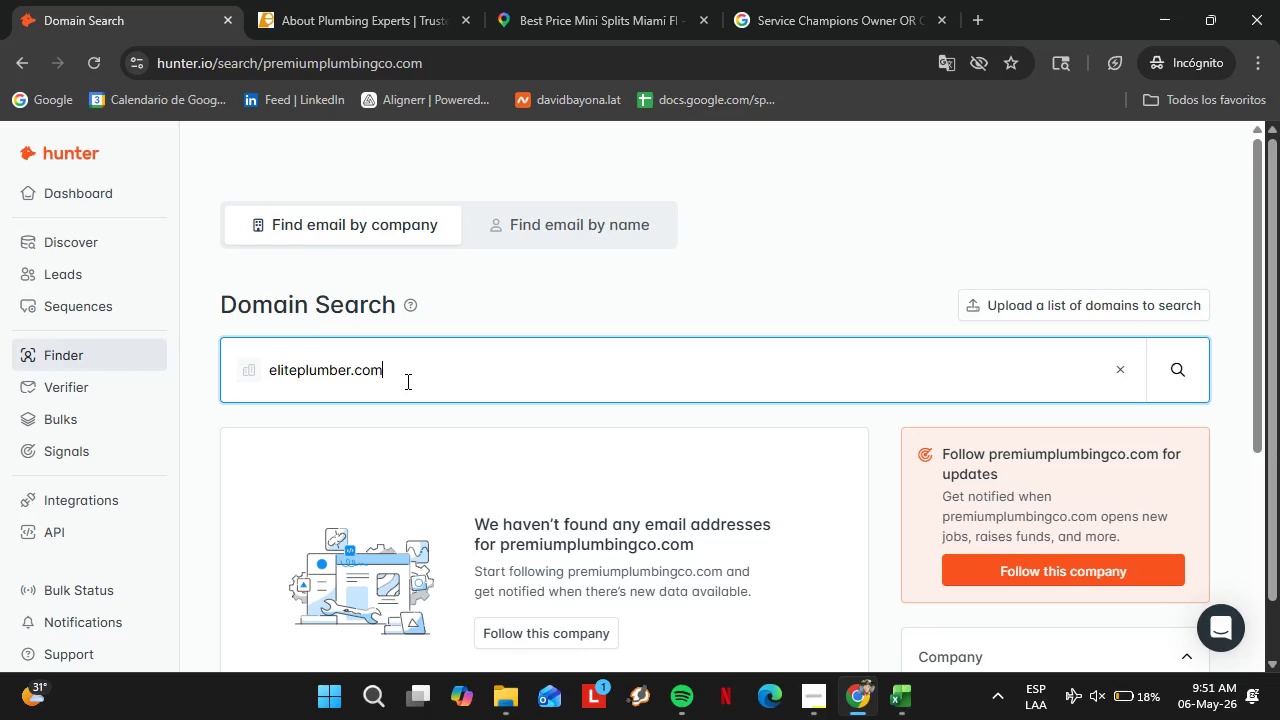 
key(Enter)
 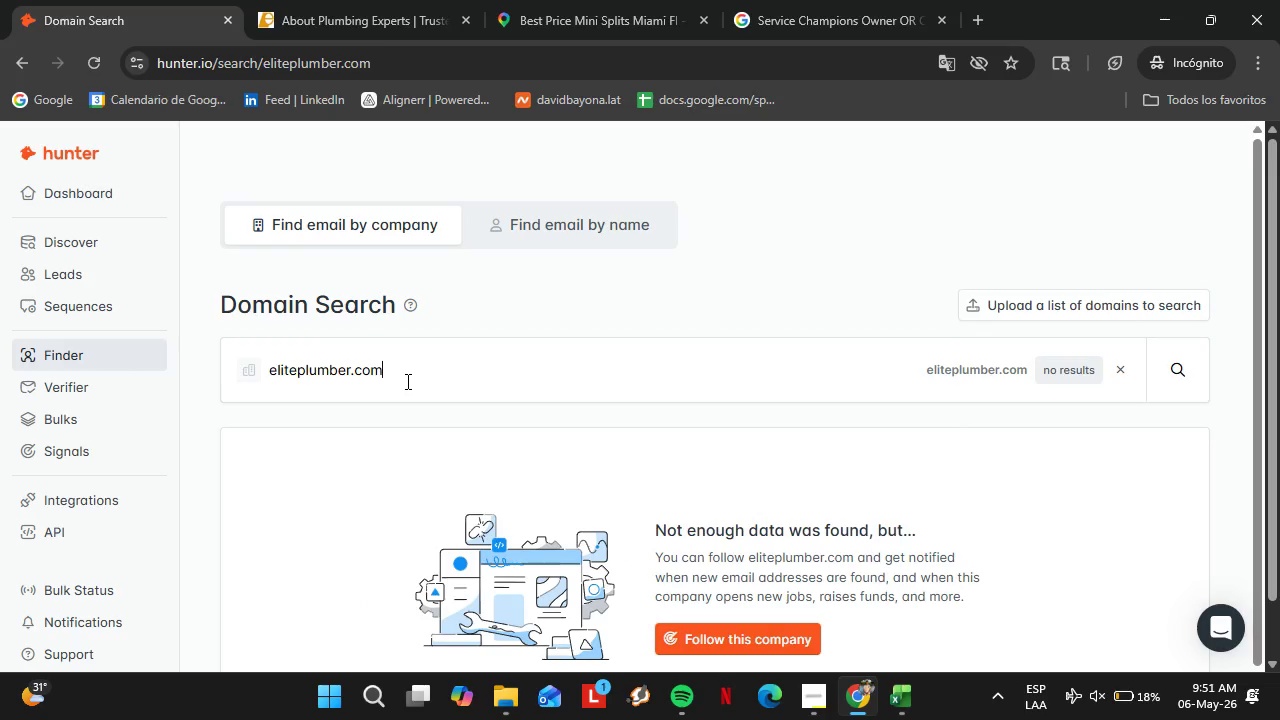 
double_click([406, 381])
 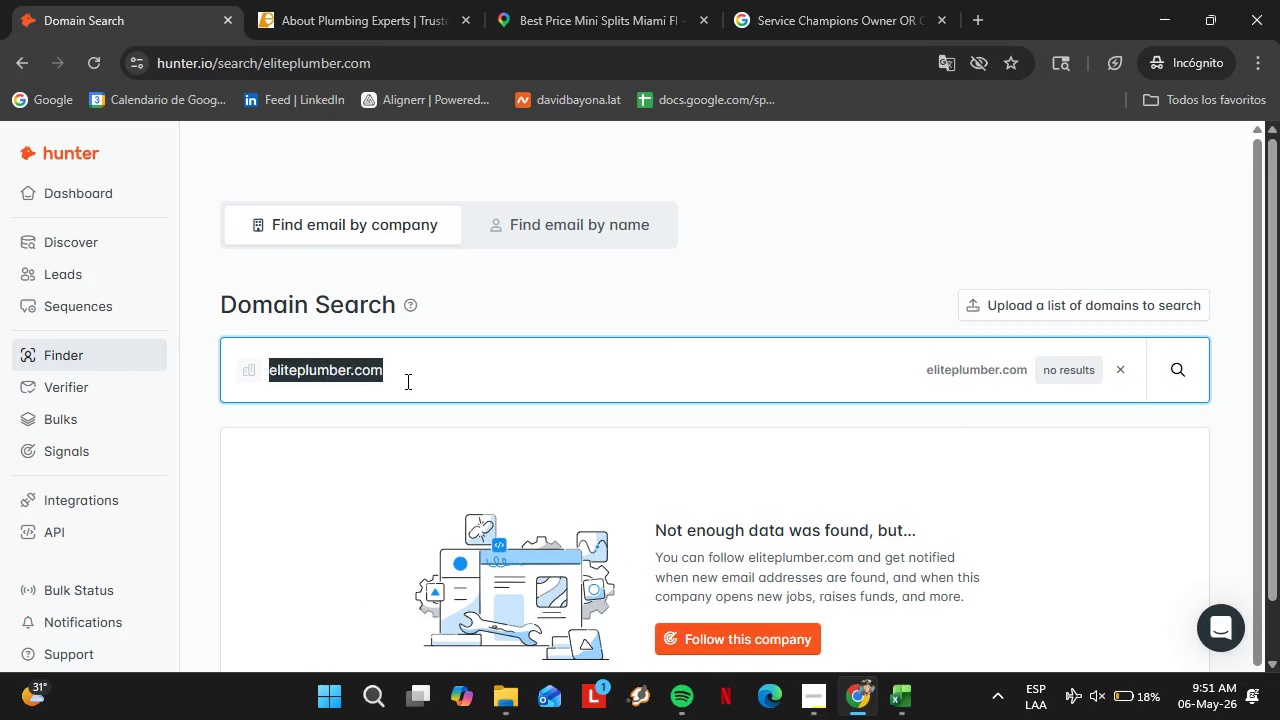 
triple_click([406, 381])
 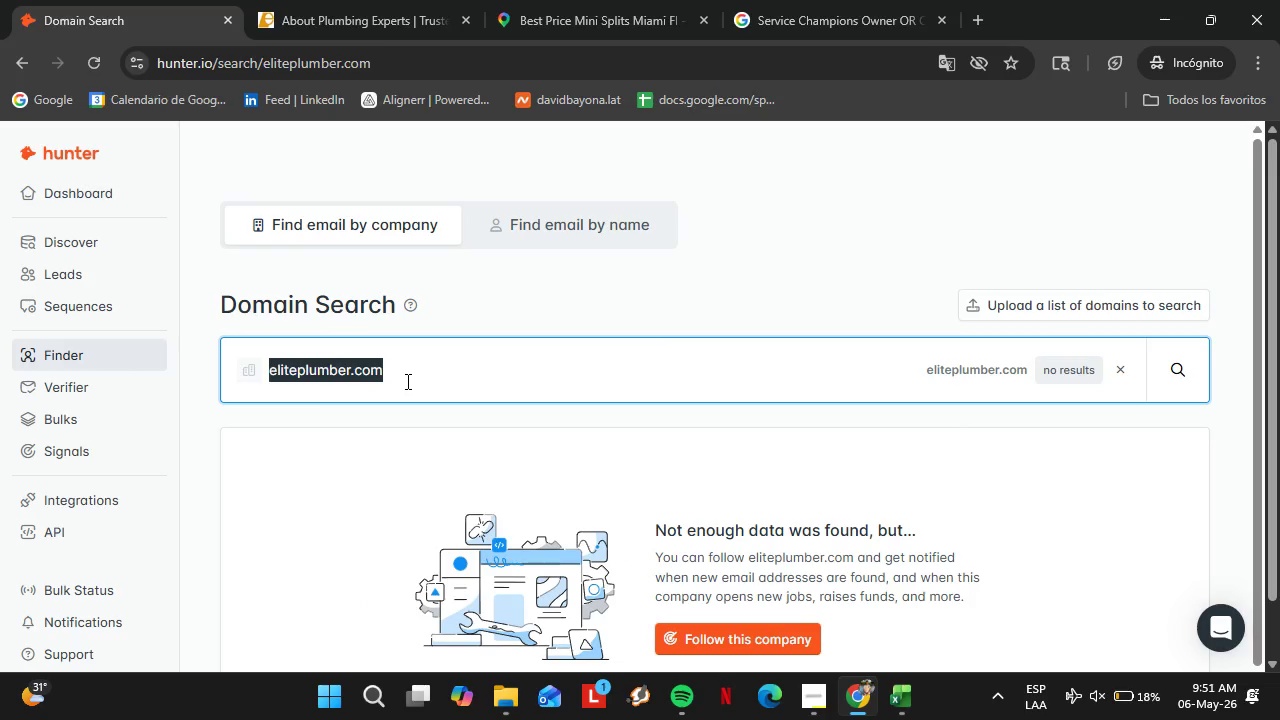 
type(sunrise-lans)
key(Backspace)
type(dscape.com)
 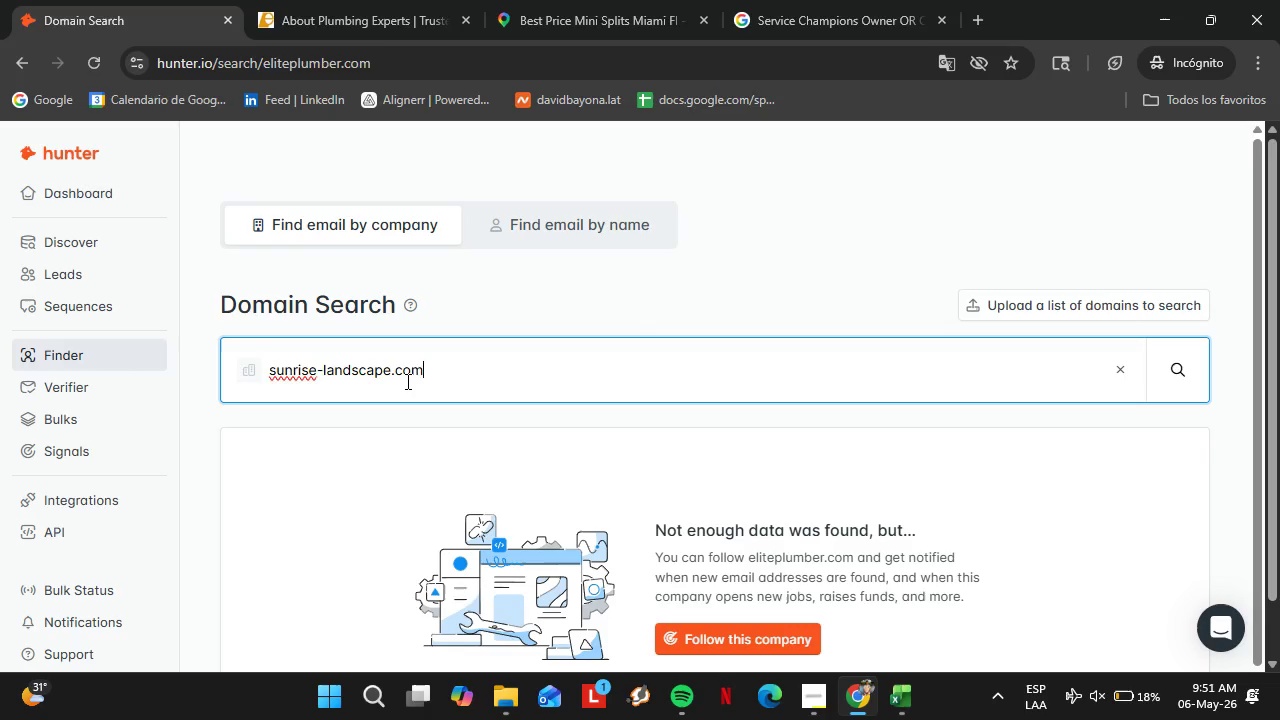 
key(Enter)
 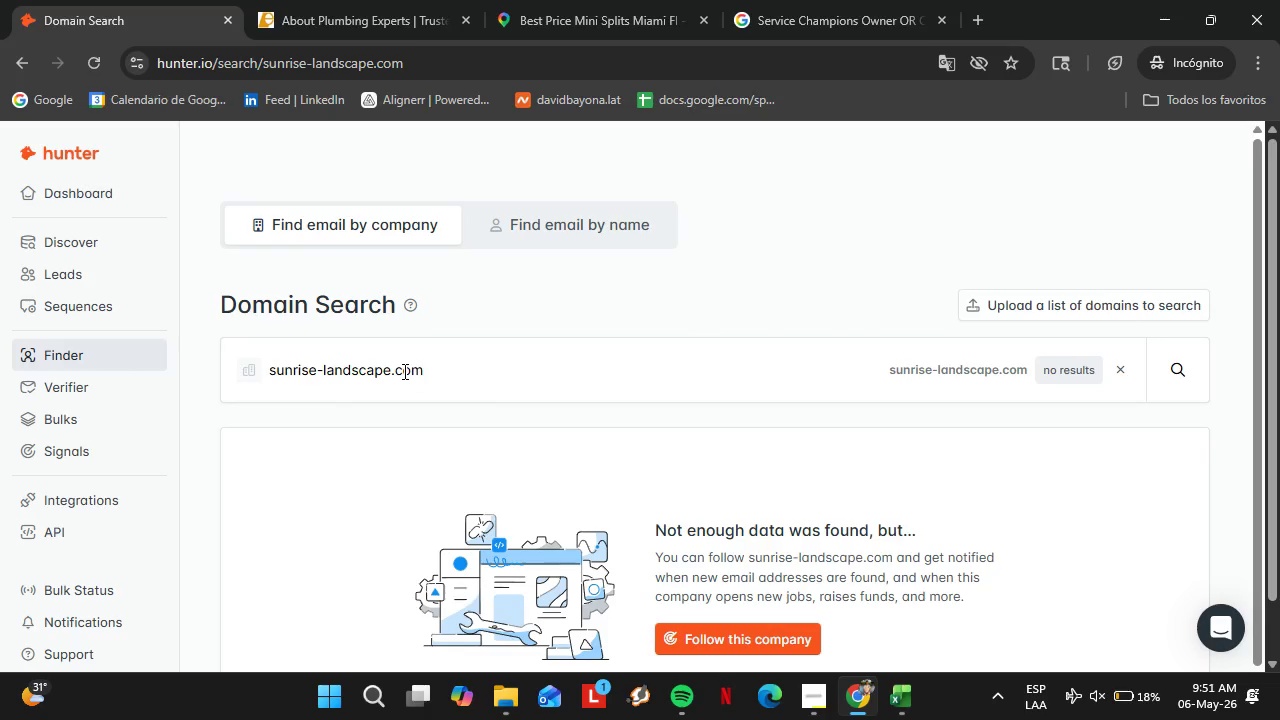 
double_click([404, 371])
 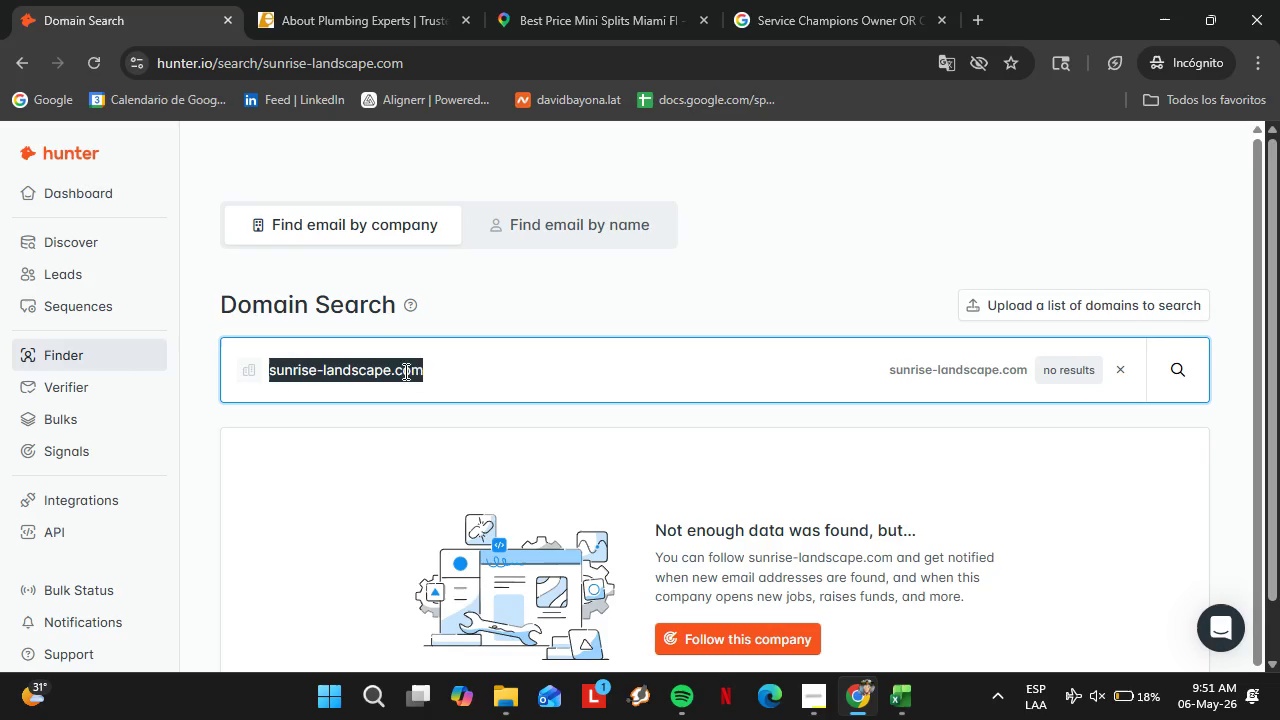 
triple_click([404, 371])
 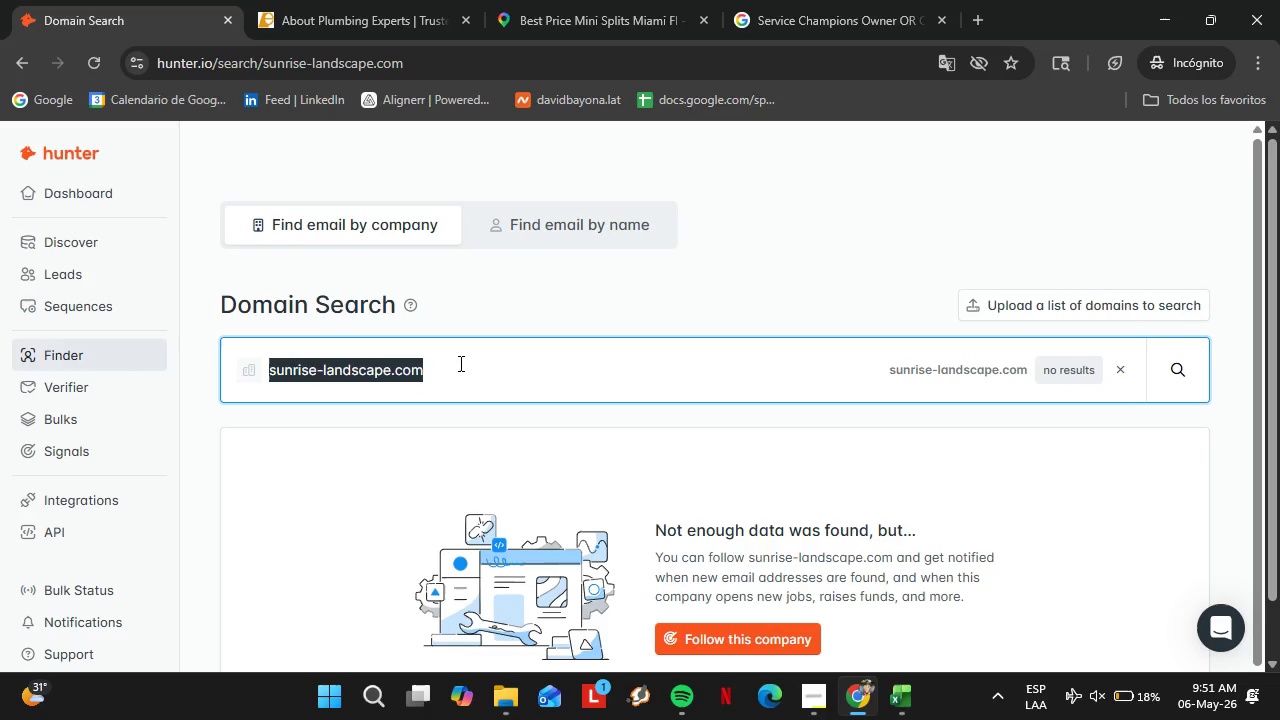 
type(greenearth)
 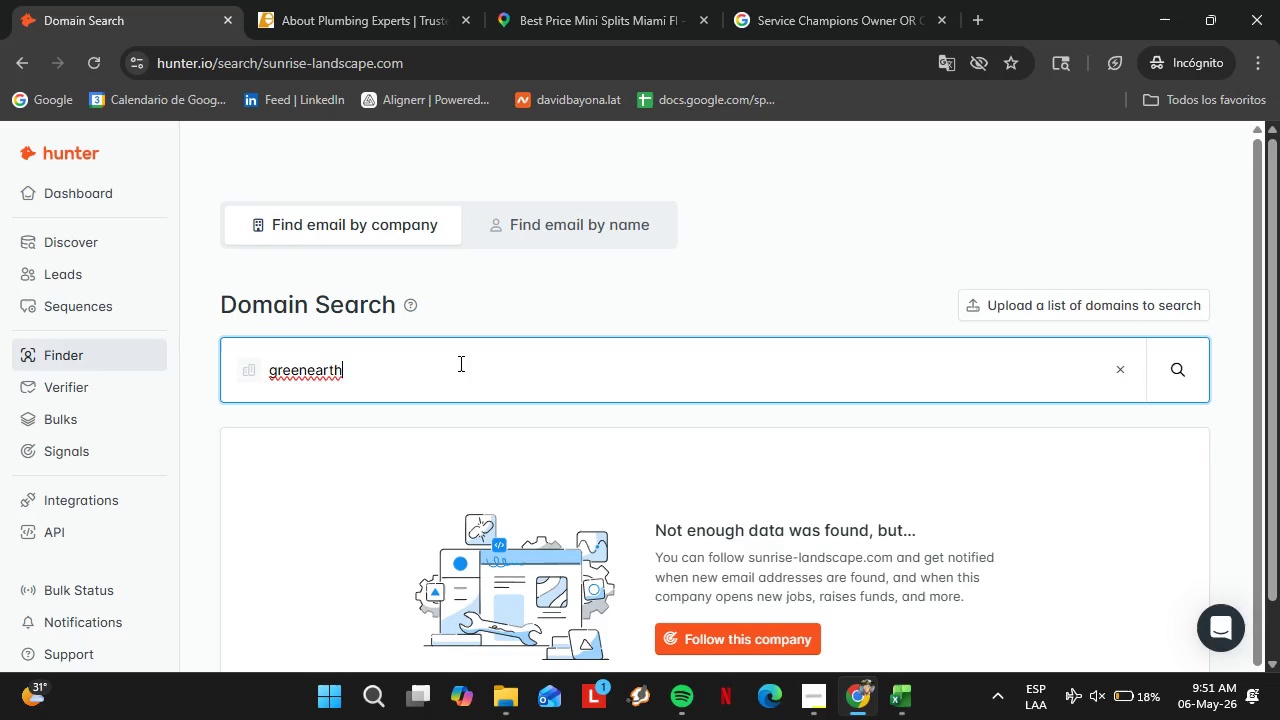 
type(landscapo)
key(Backspace)
type(ing.com)
 